 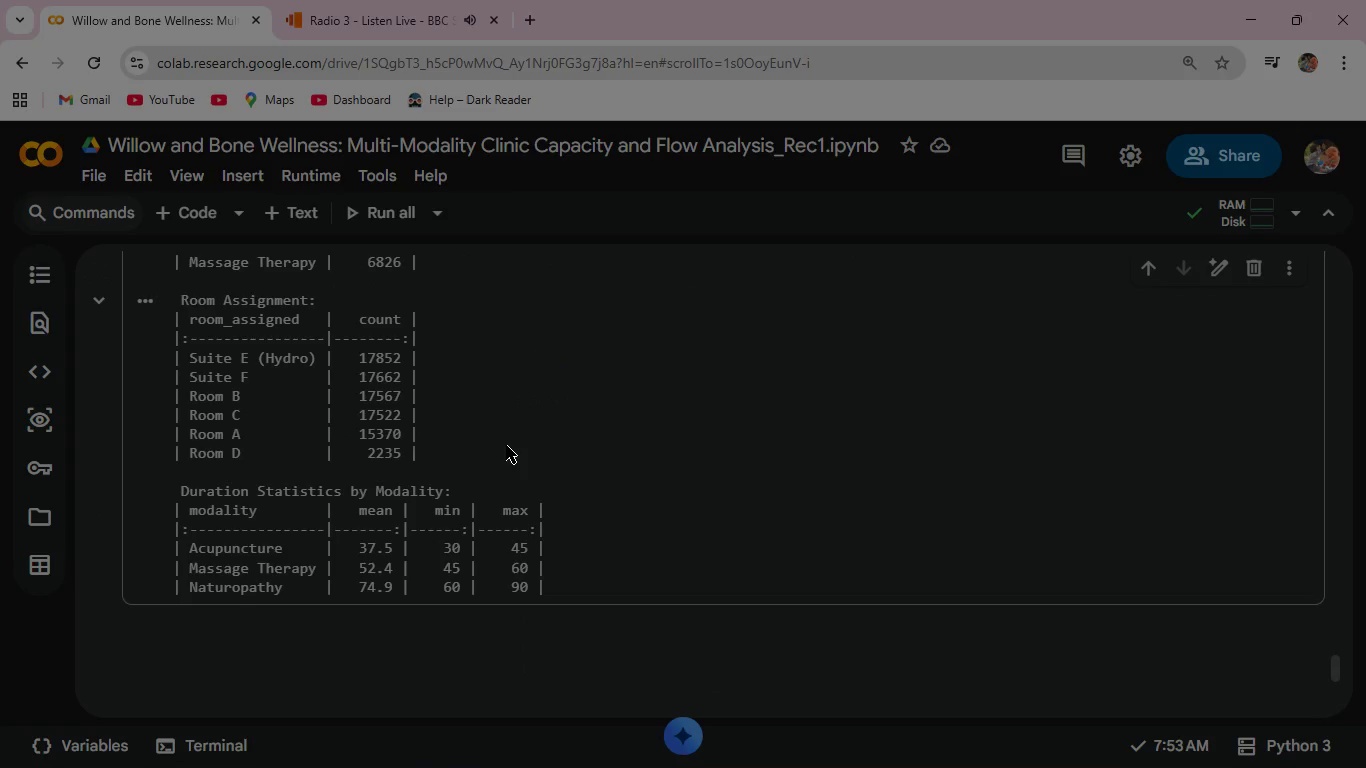 
scroll: coordinate [506, 445], scroll_direction: up, amount: 1.0
 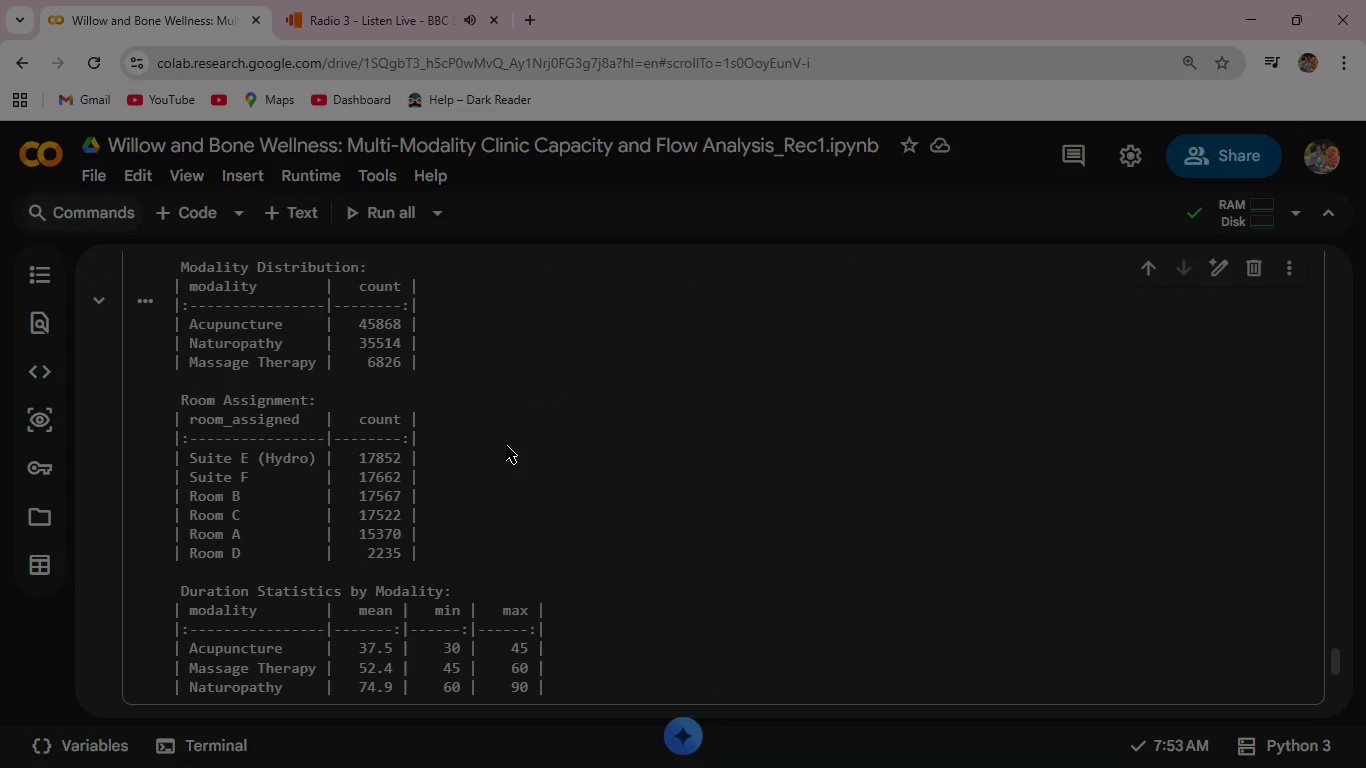 
wait(9.44)
 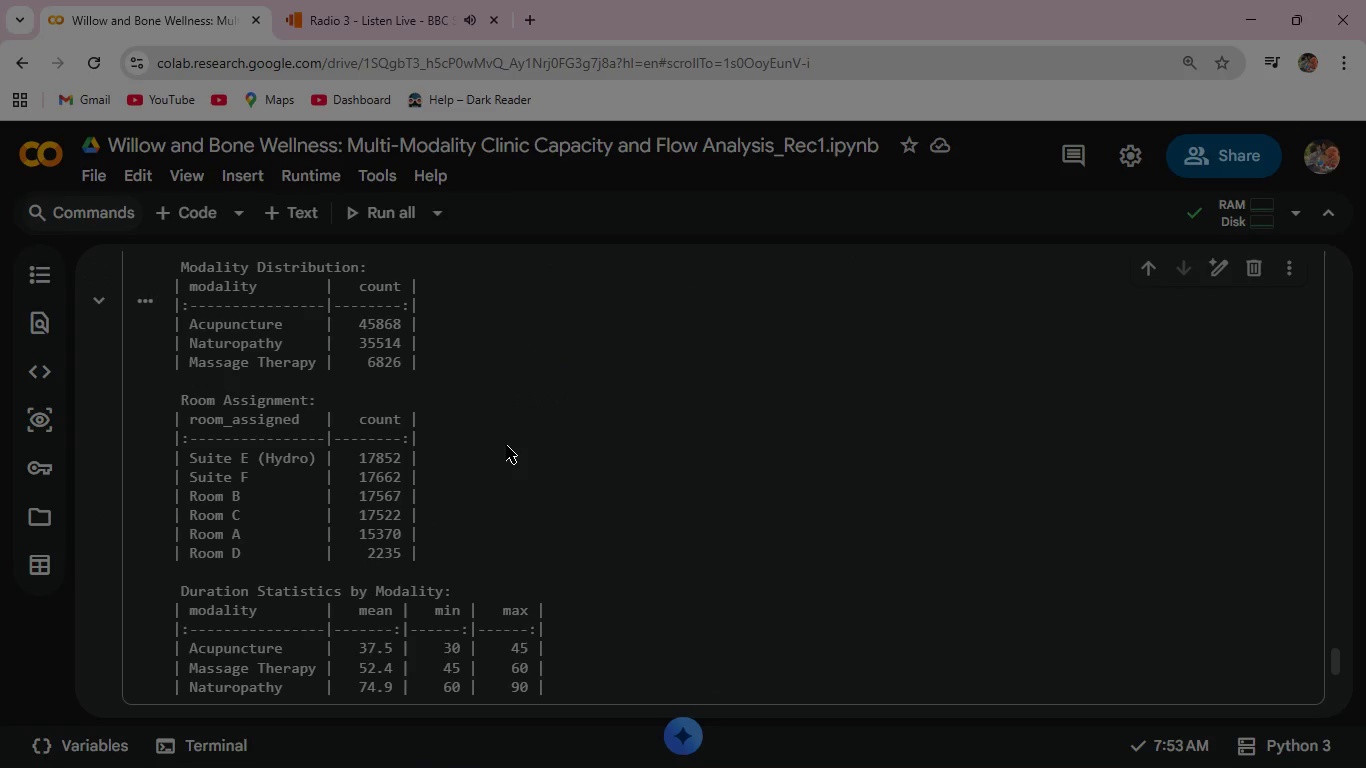 
scroll: coordinate [506, 445], scroll_direction: up, amount: 4.0
 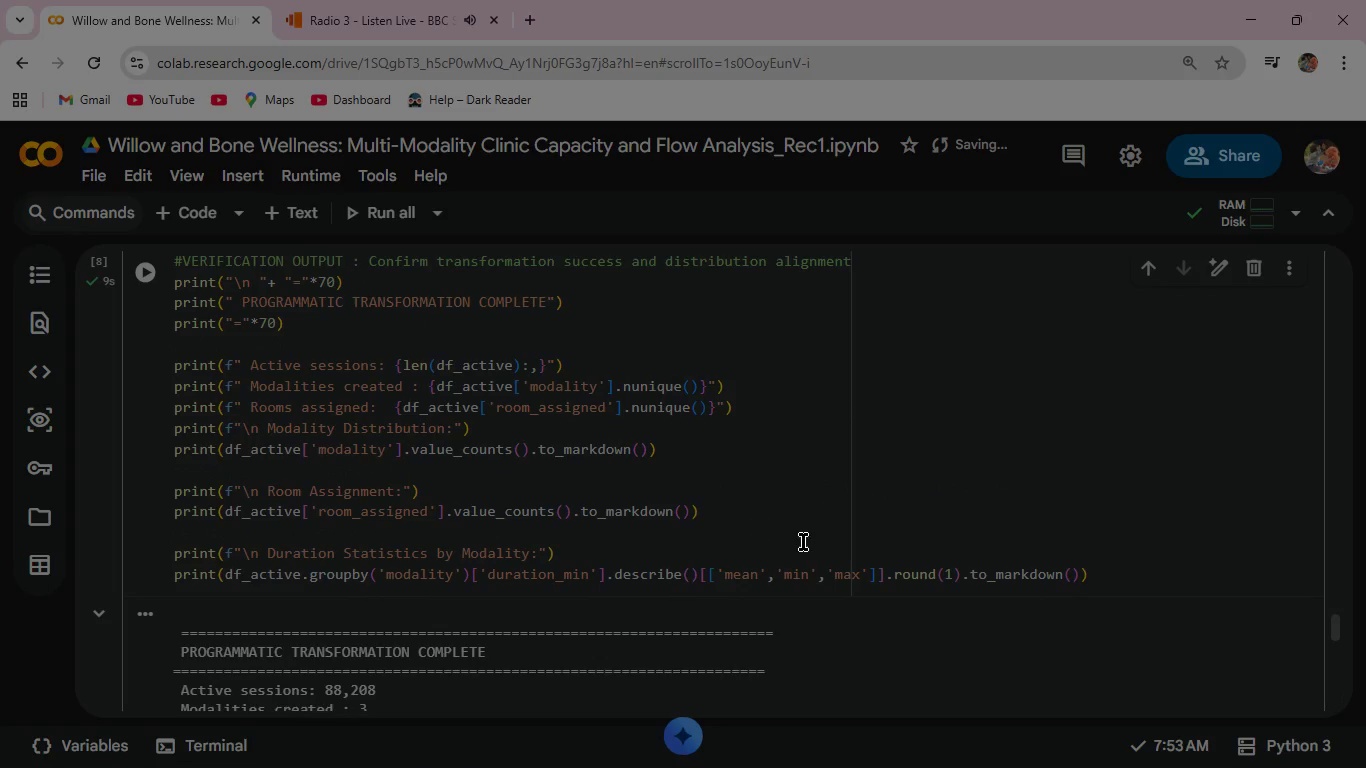 
scroll: coordinate [789, 521], scroll_direction: down, amount: 2.0
 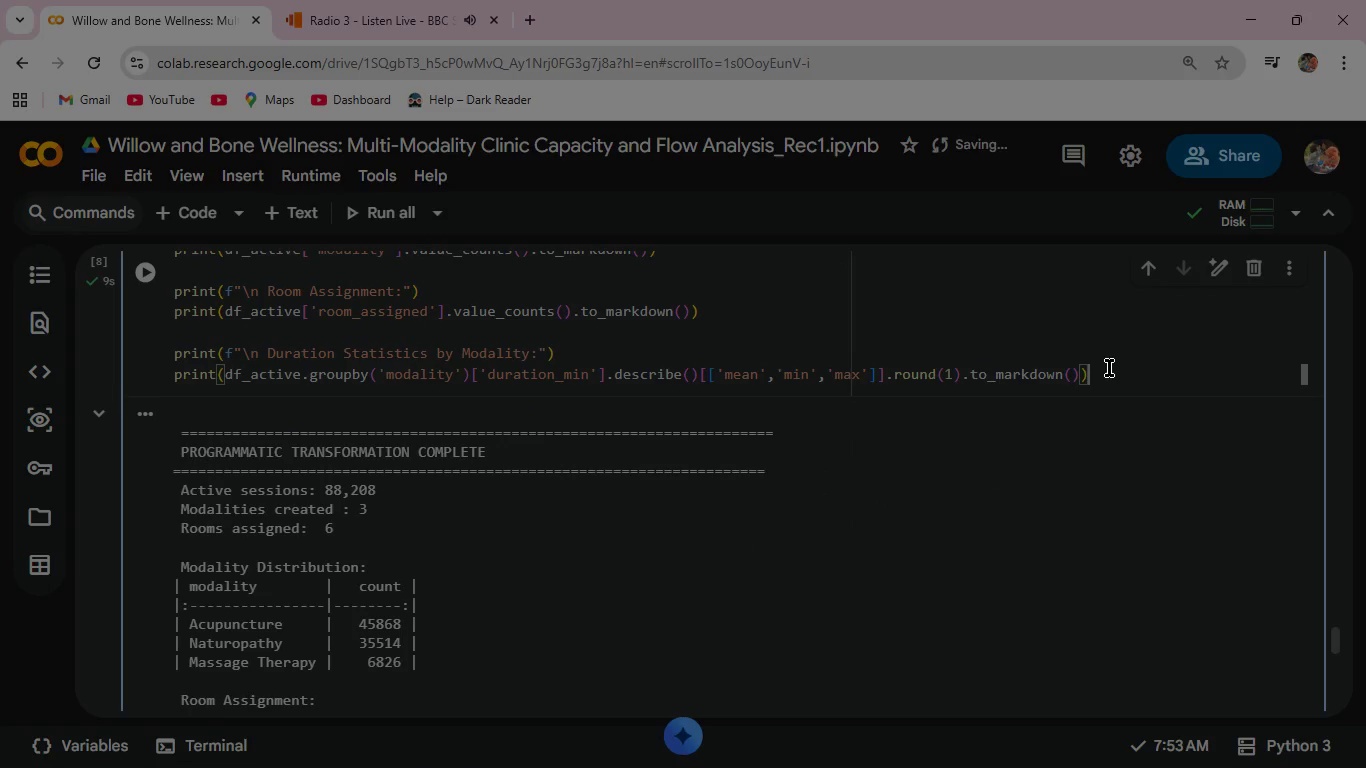 
left_click([1109, 368])
 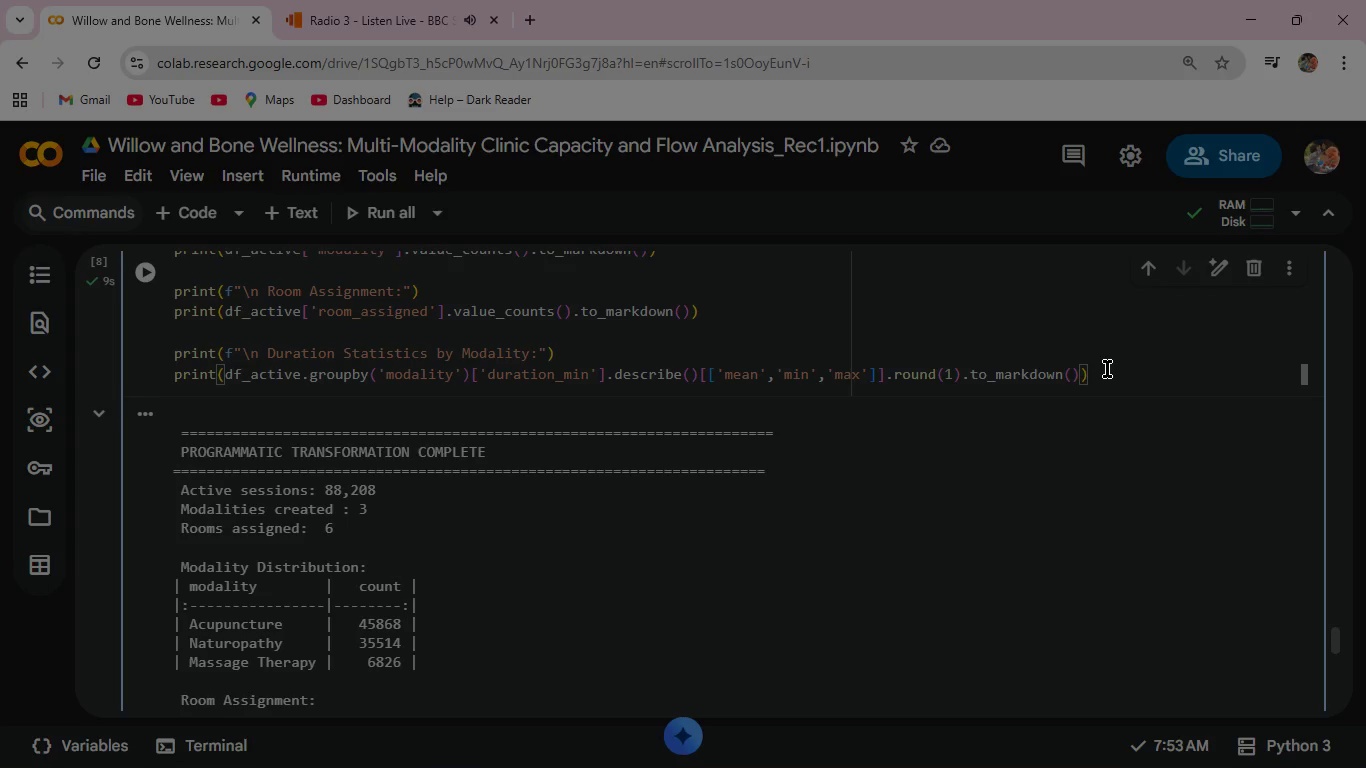 
wait(15.75)
 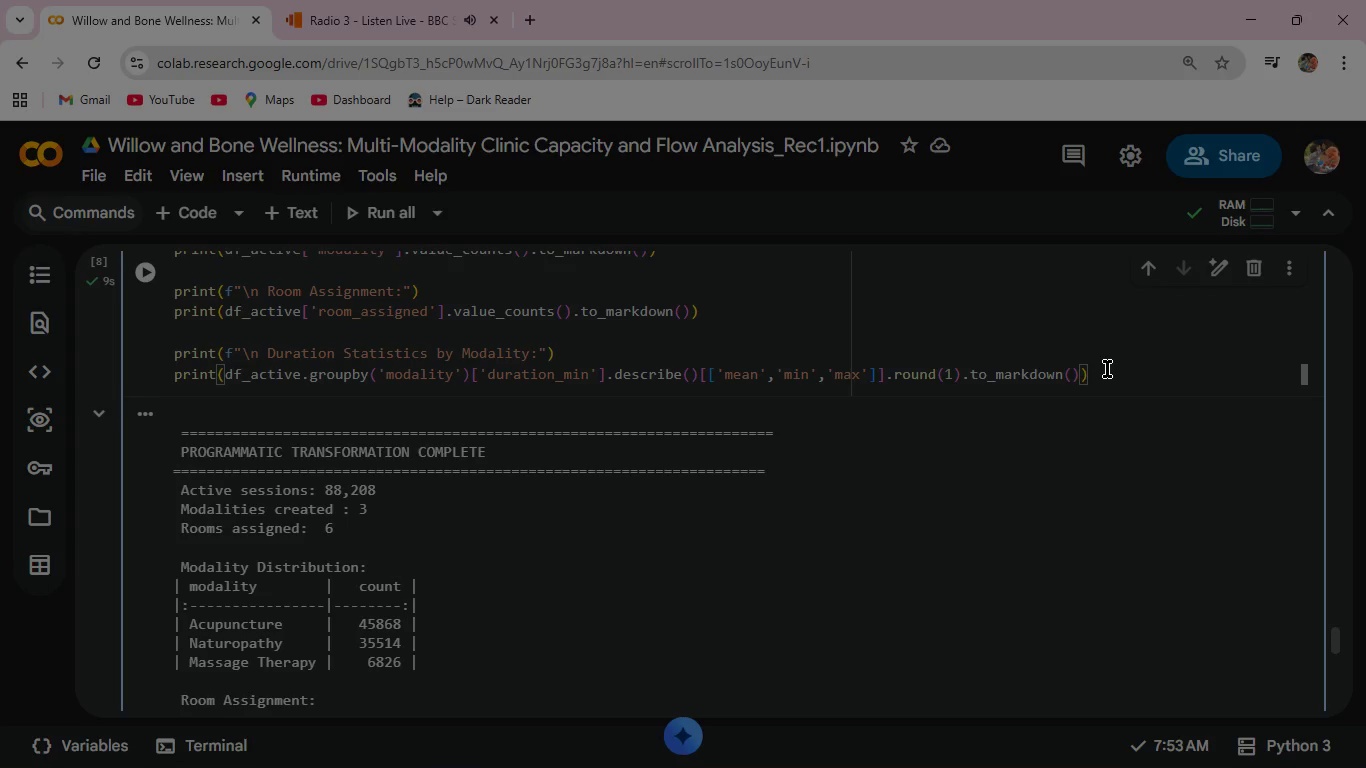 
key(Enter)
 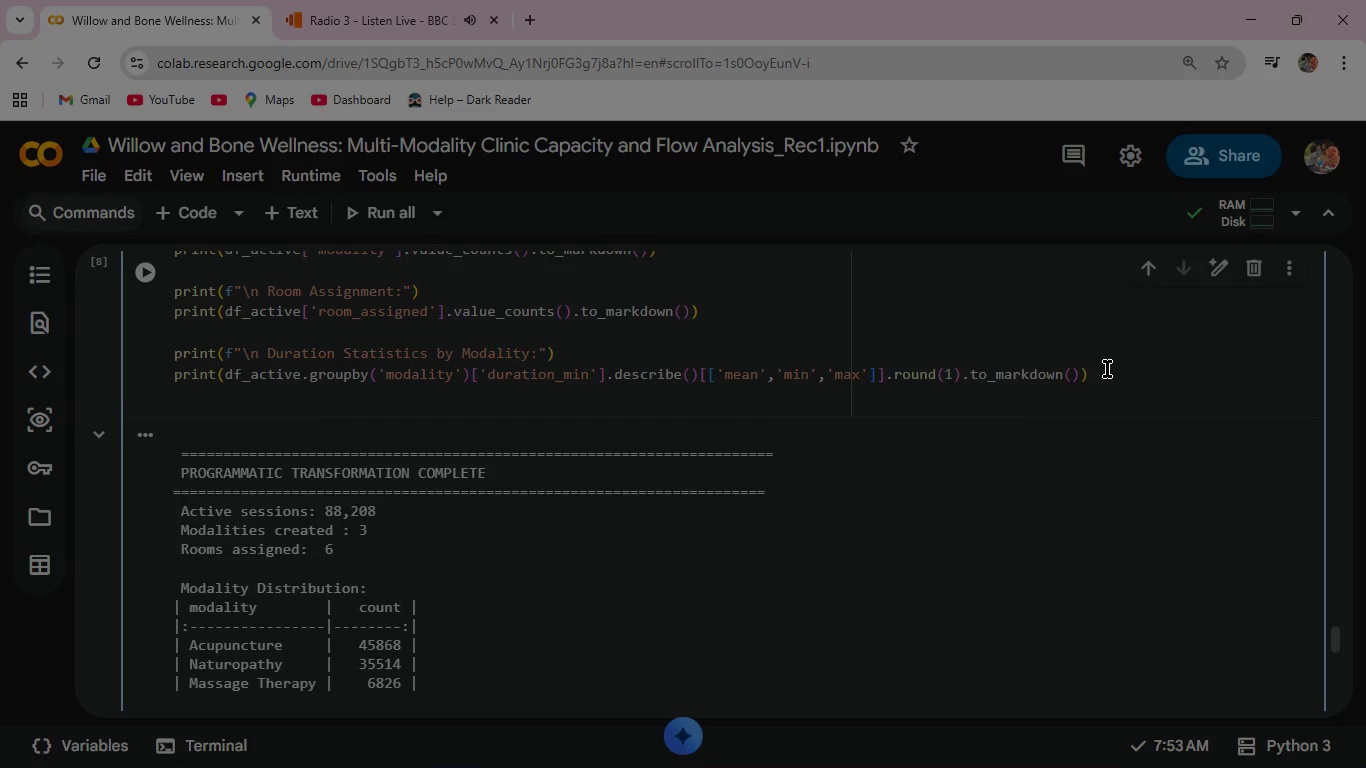 
key(Enter)
 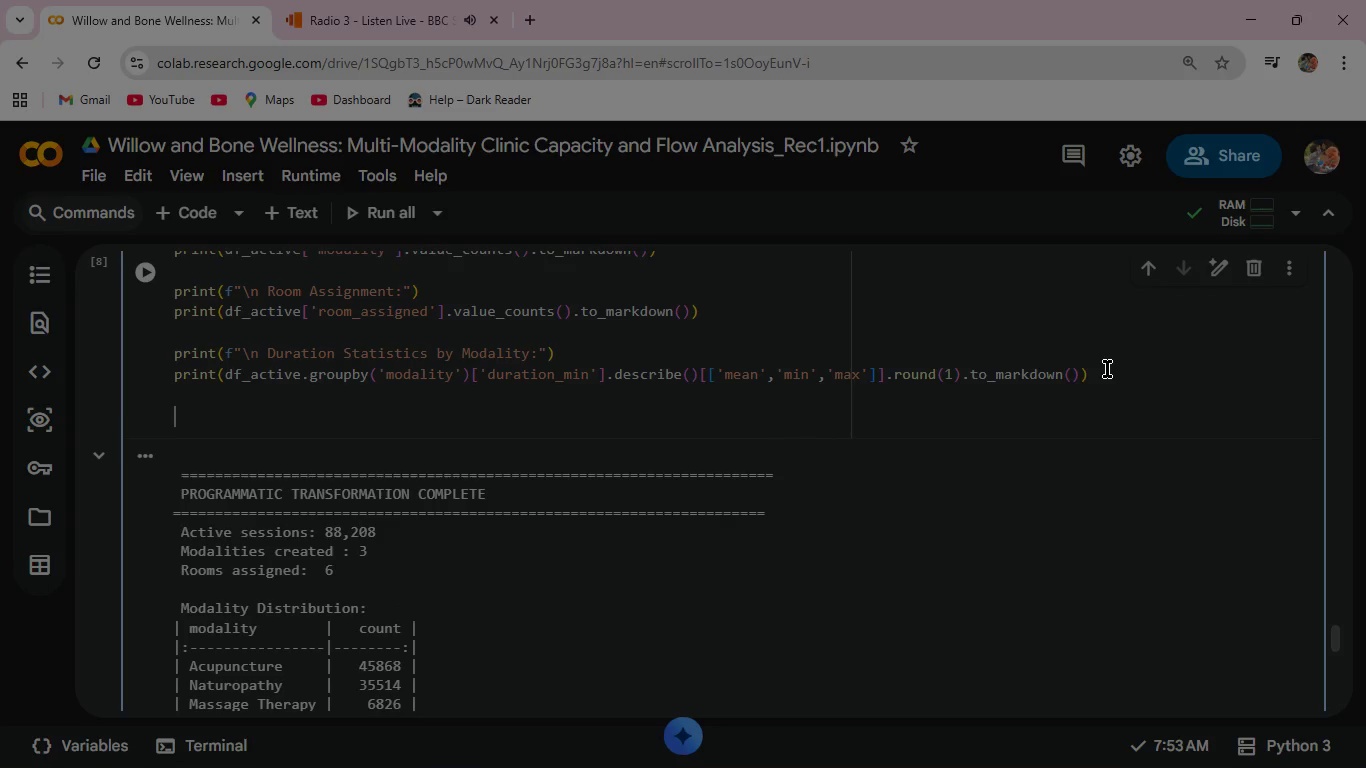 
type(print(f"\n PROOF: re)
key(Backspace)
key(Backspace)
type(Requirment 2)
 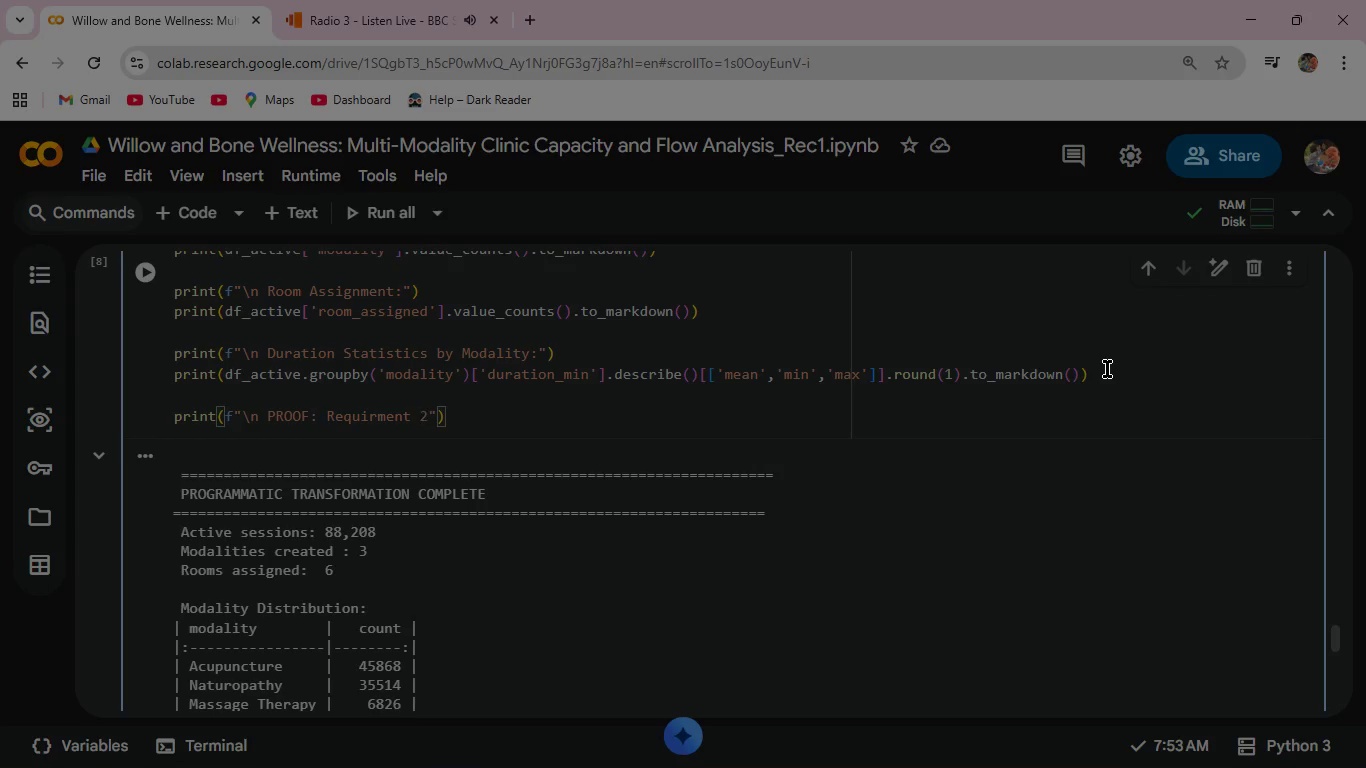 
wait(6.08)
 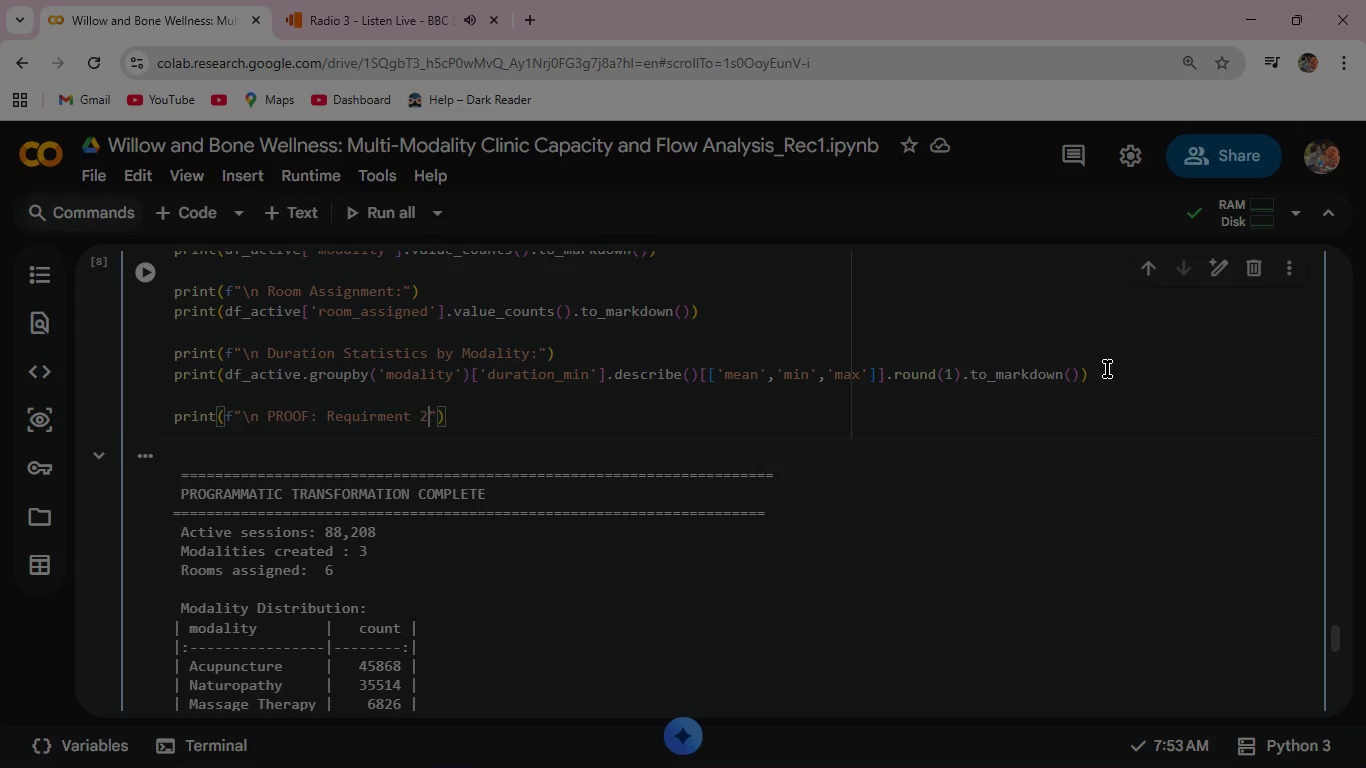 
type( (Transformaiton)
 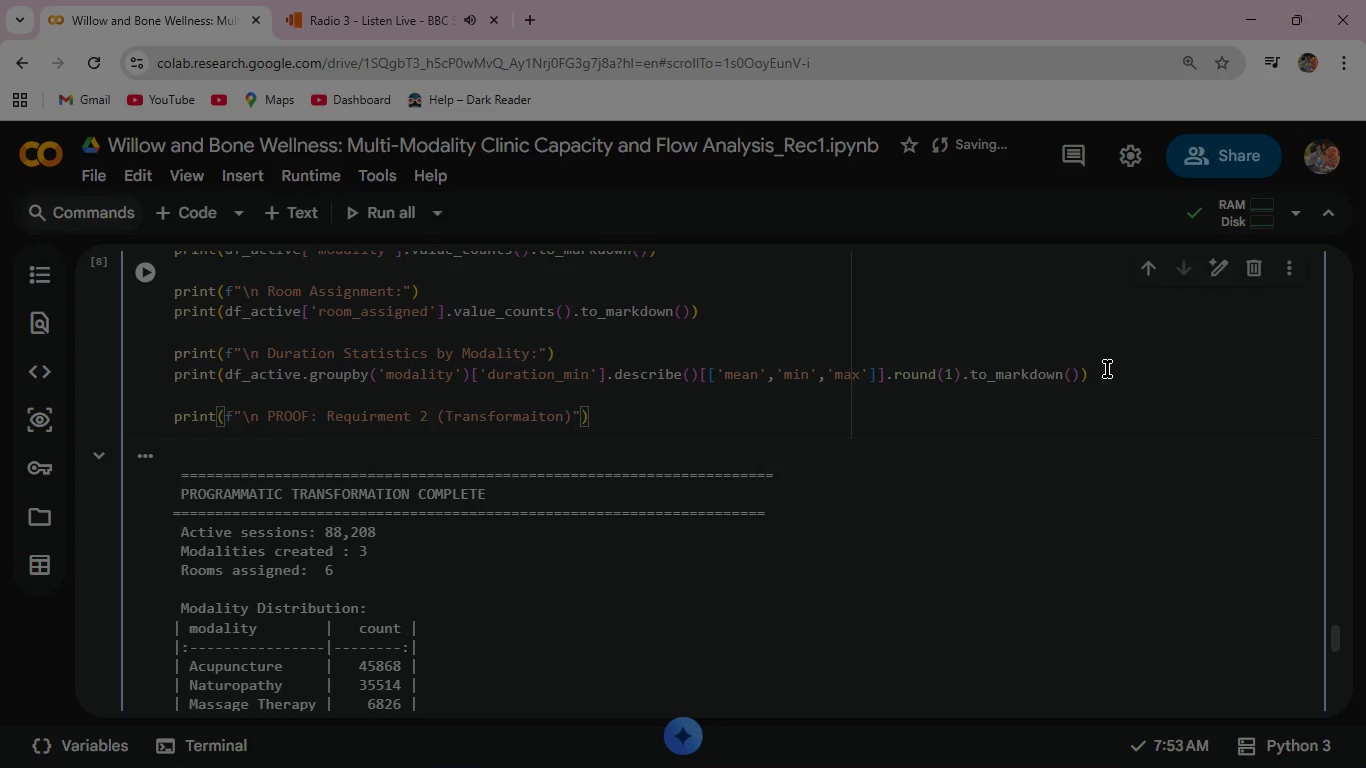 
wait(23.14)
 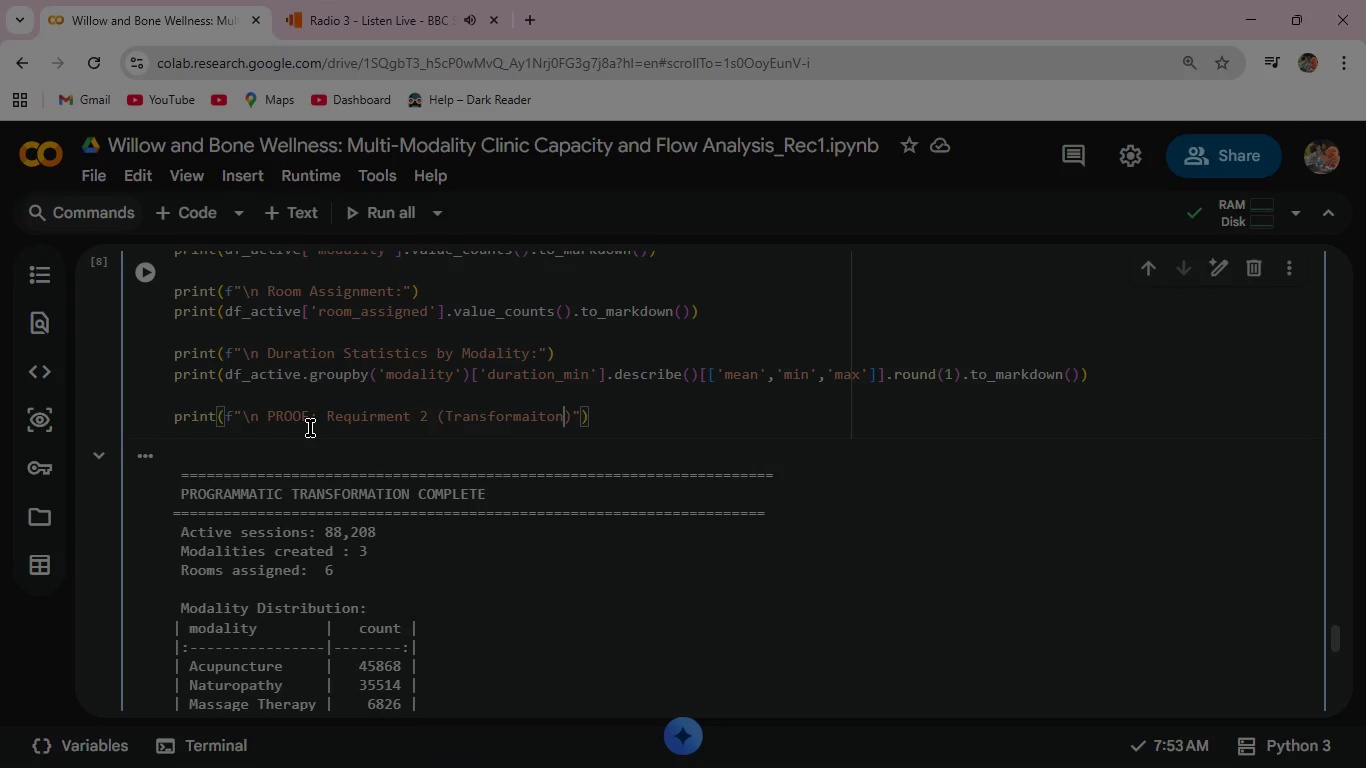 
left_click([413, 414])
 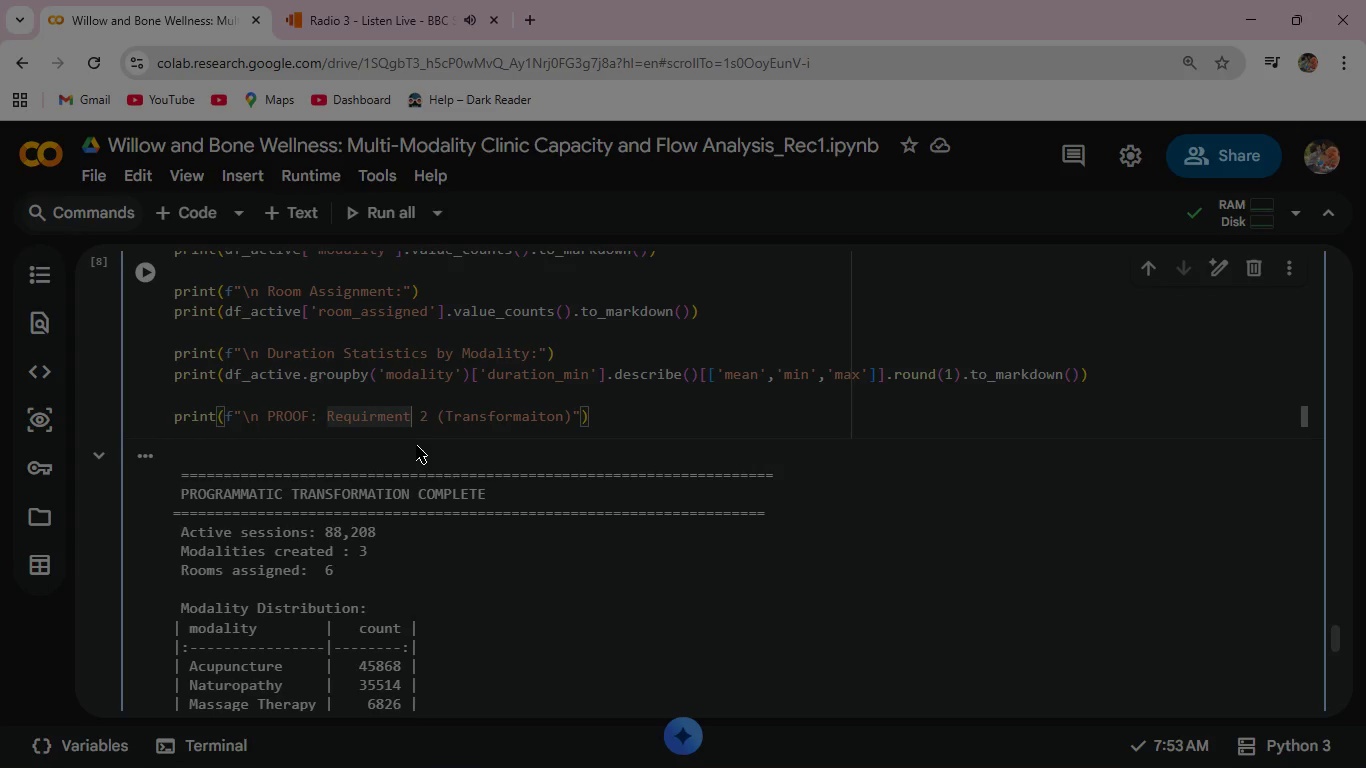 
key(Backspace)
 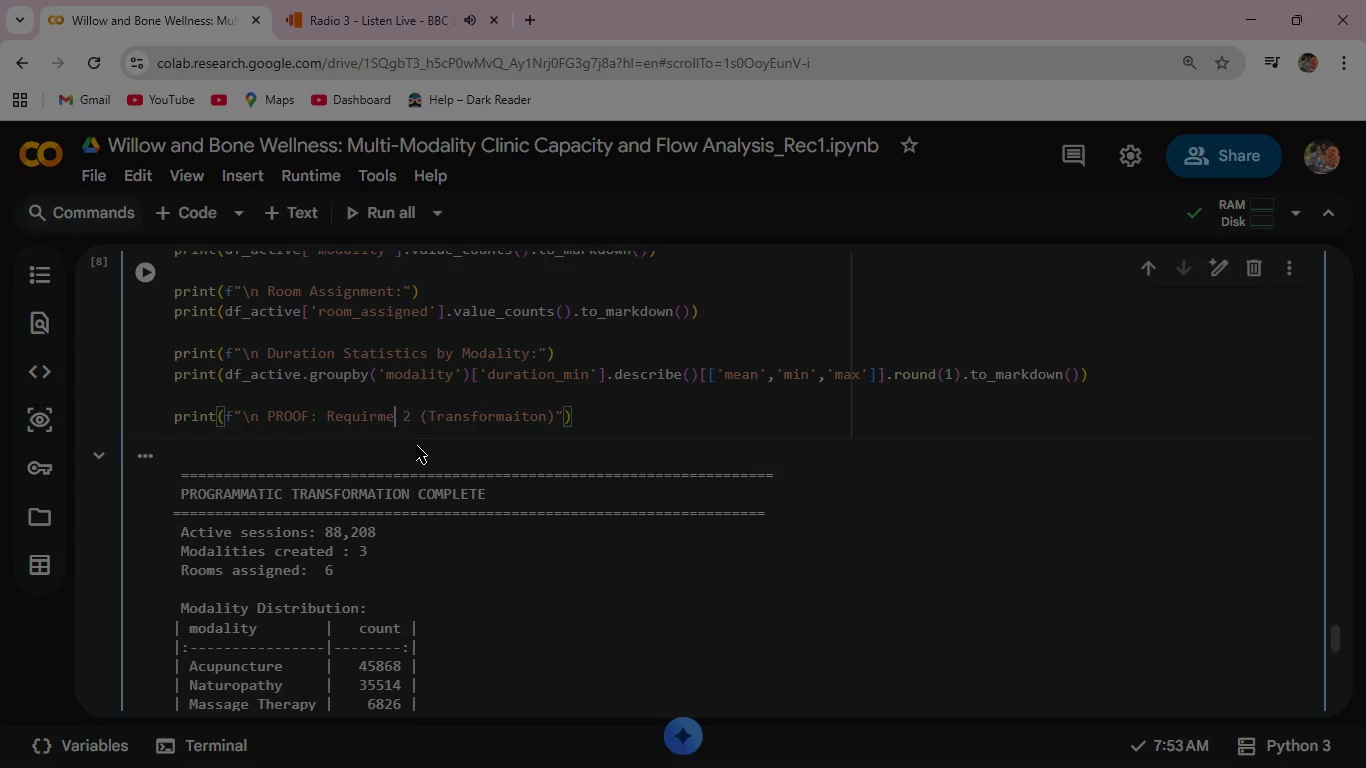 
key(Backspace)
 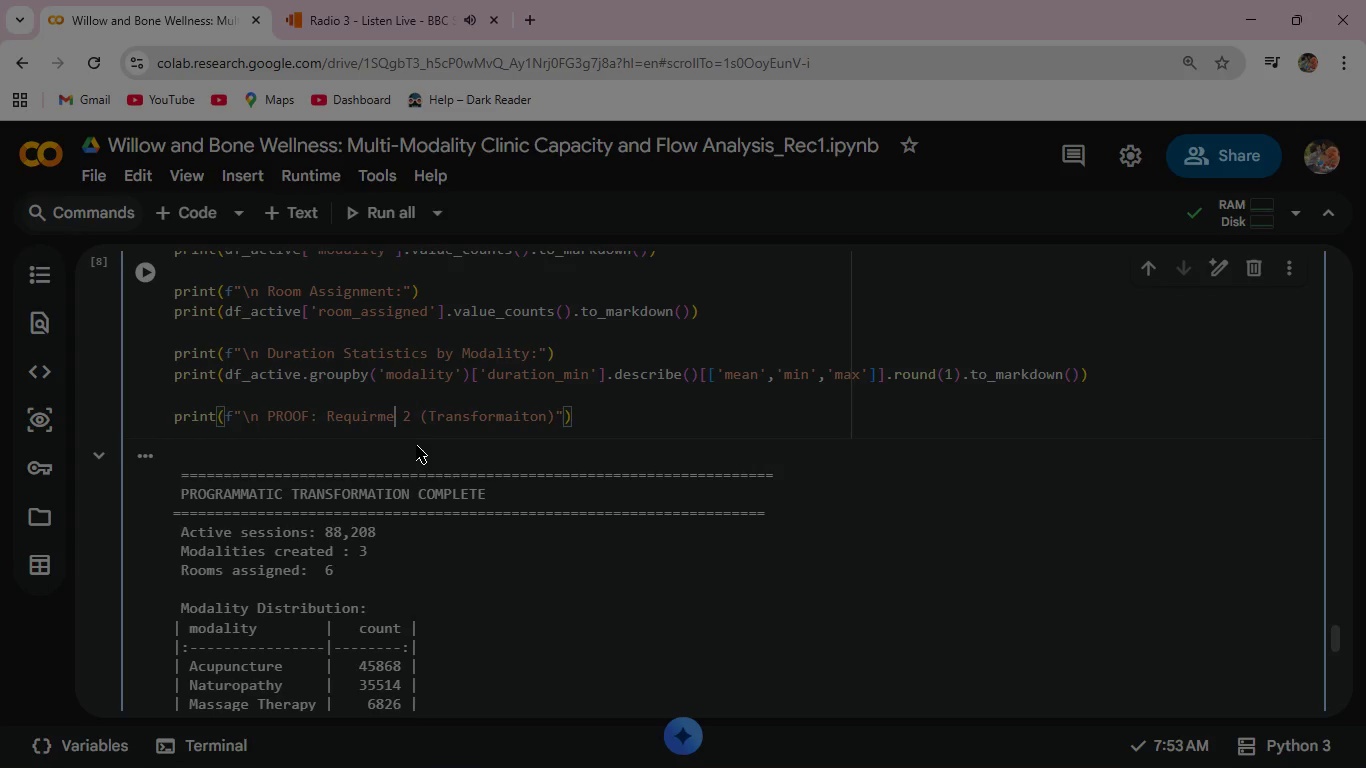 
key(Backspace)
 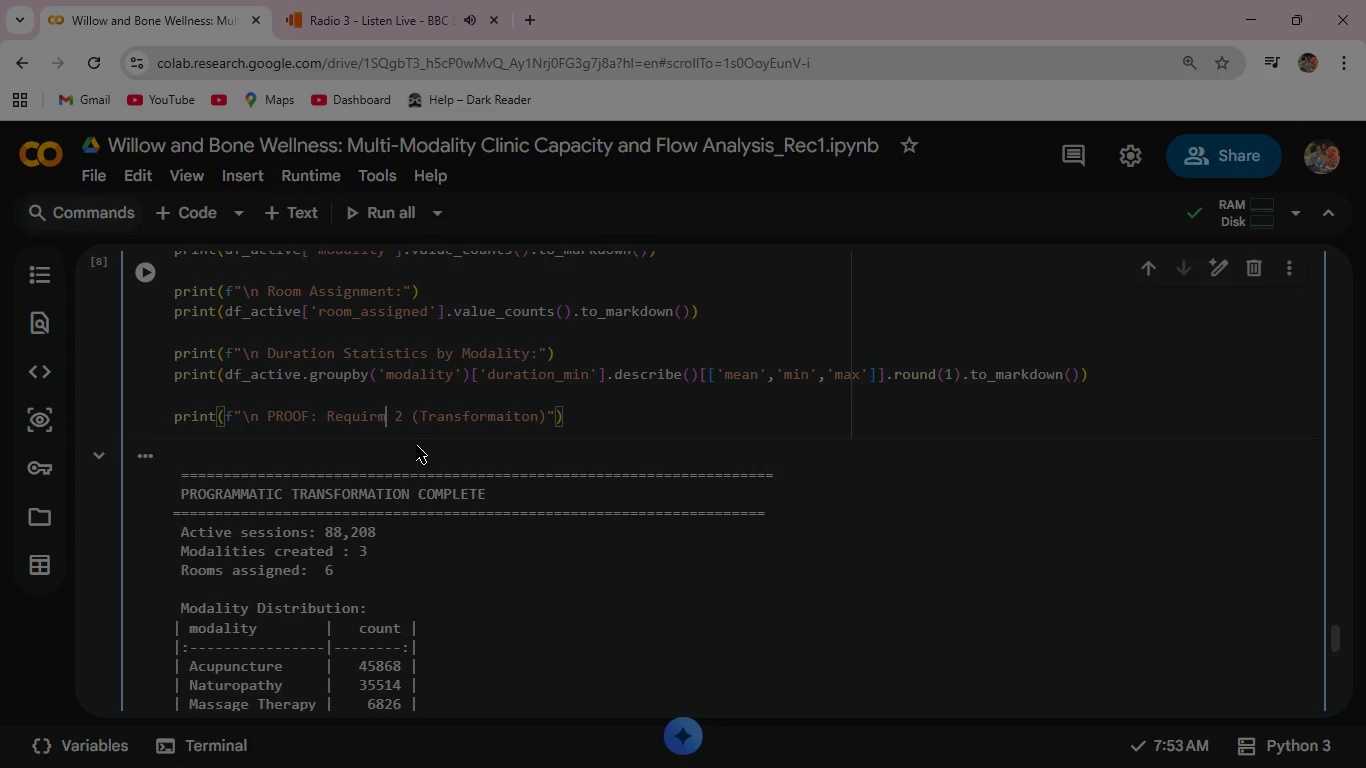 
key(Backspace)
 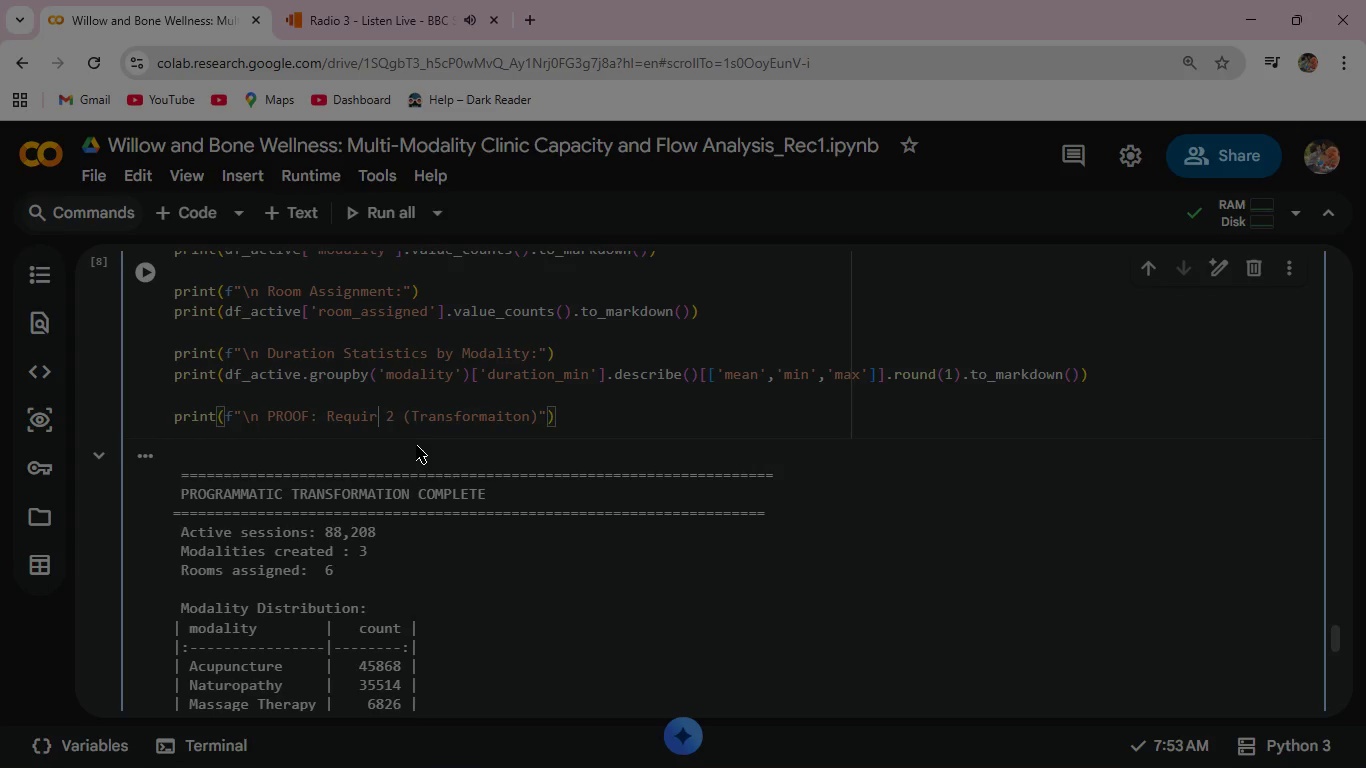 
key(Backspace)
 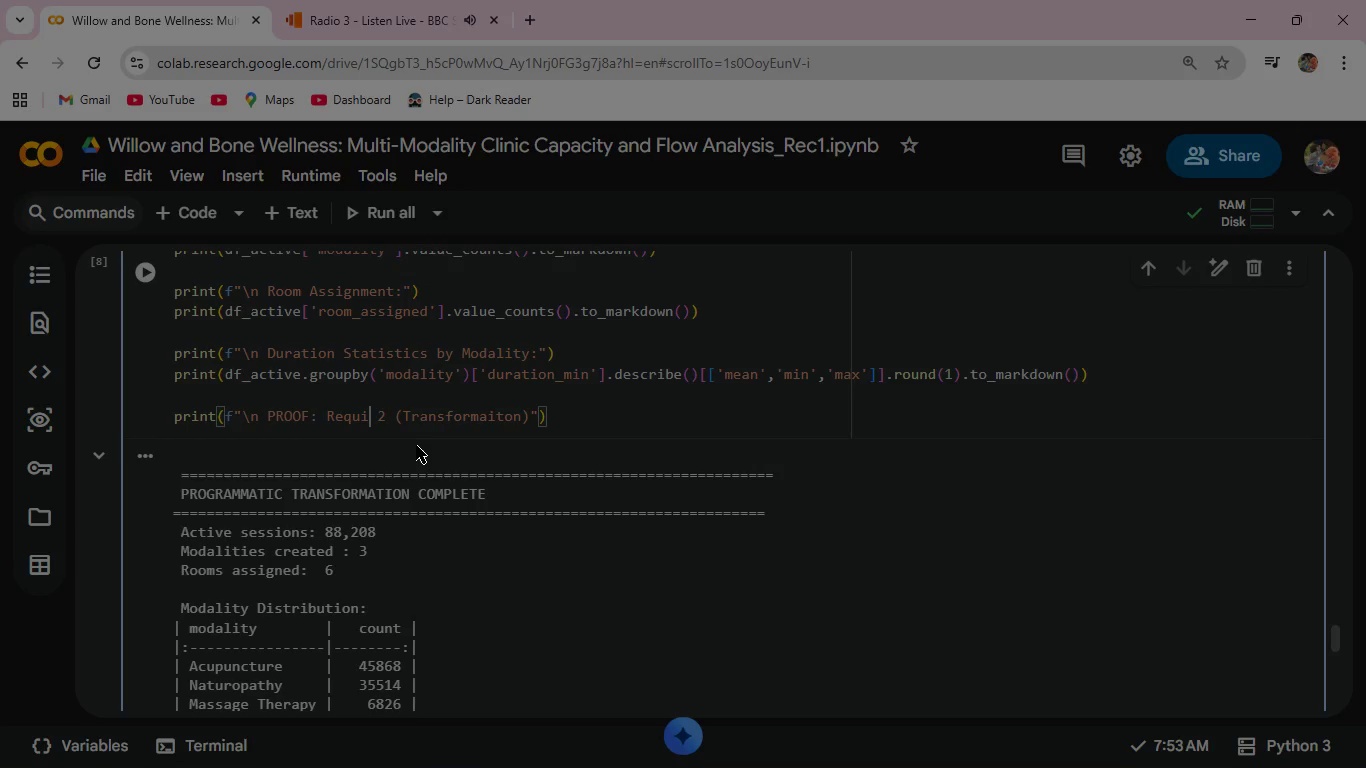 
key(R)
 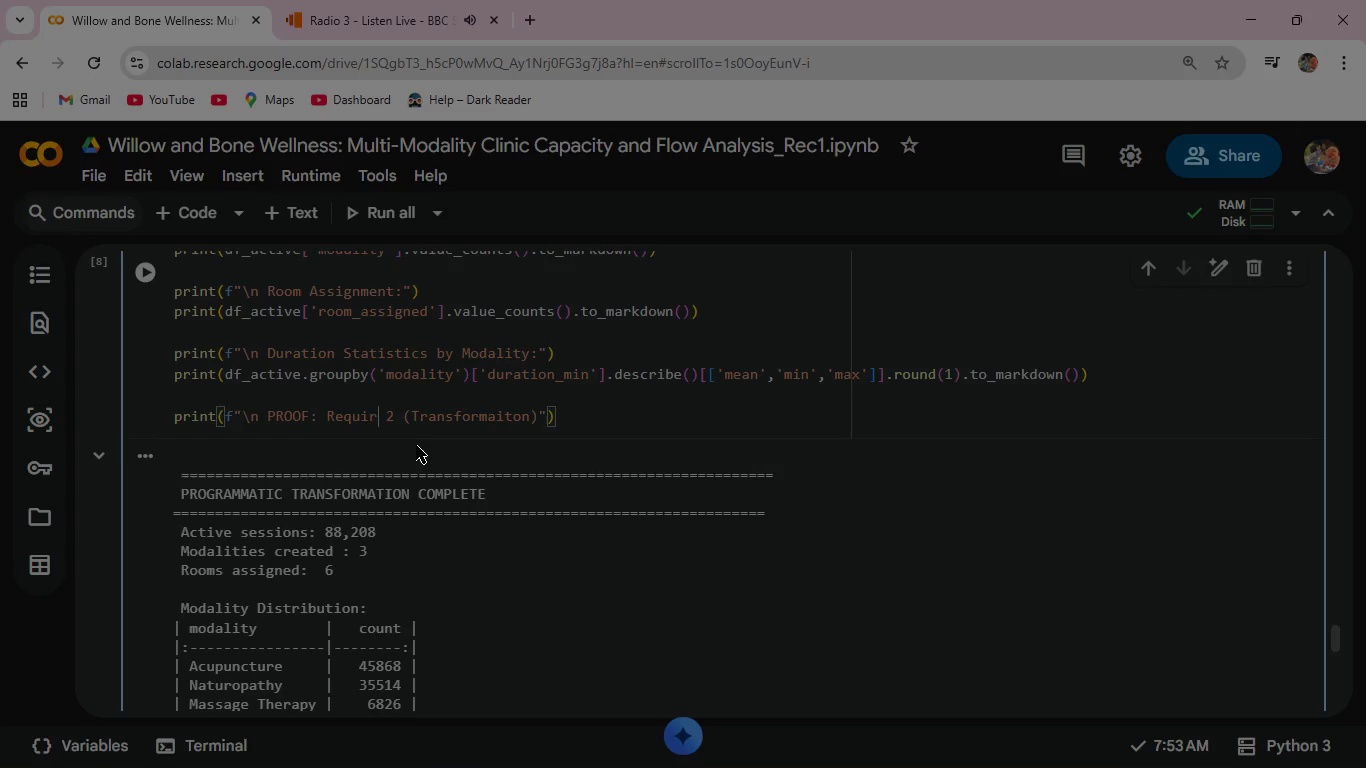 
type(ement)
 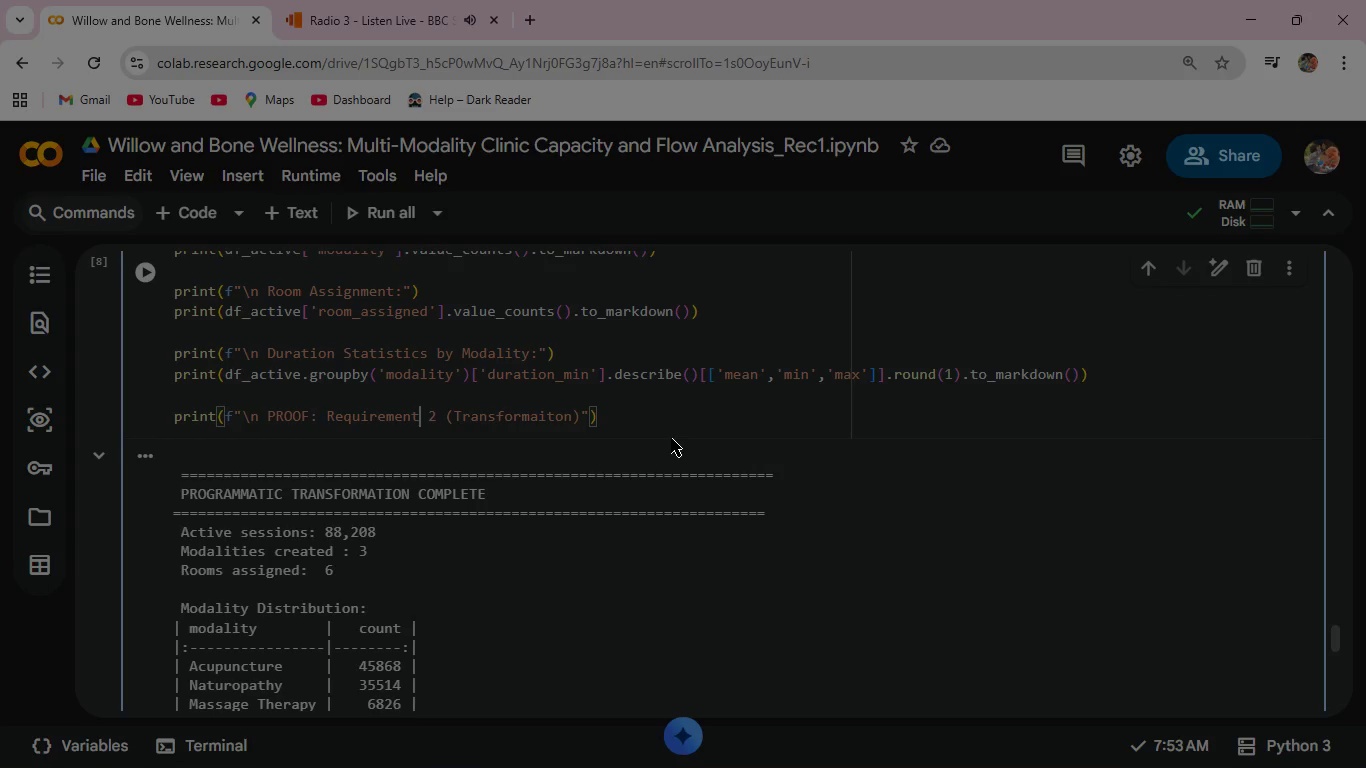 
wait(6.92)
 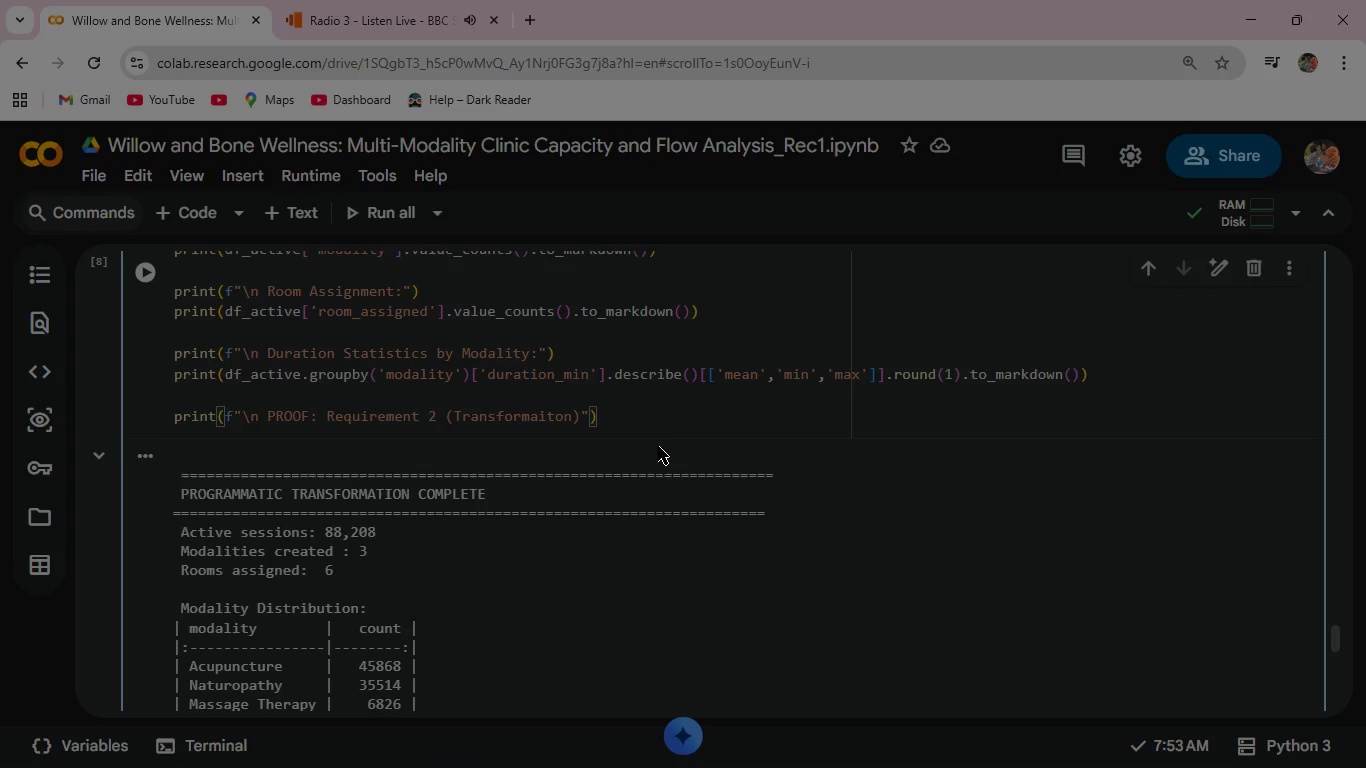 
left_click([584, 418])
 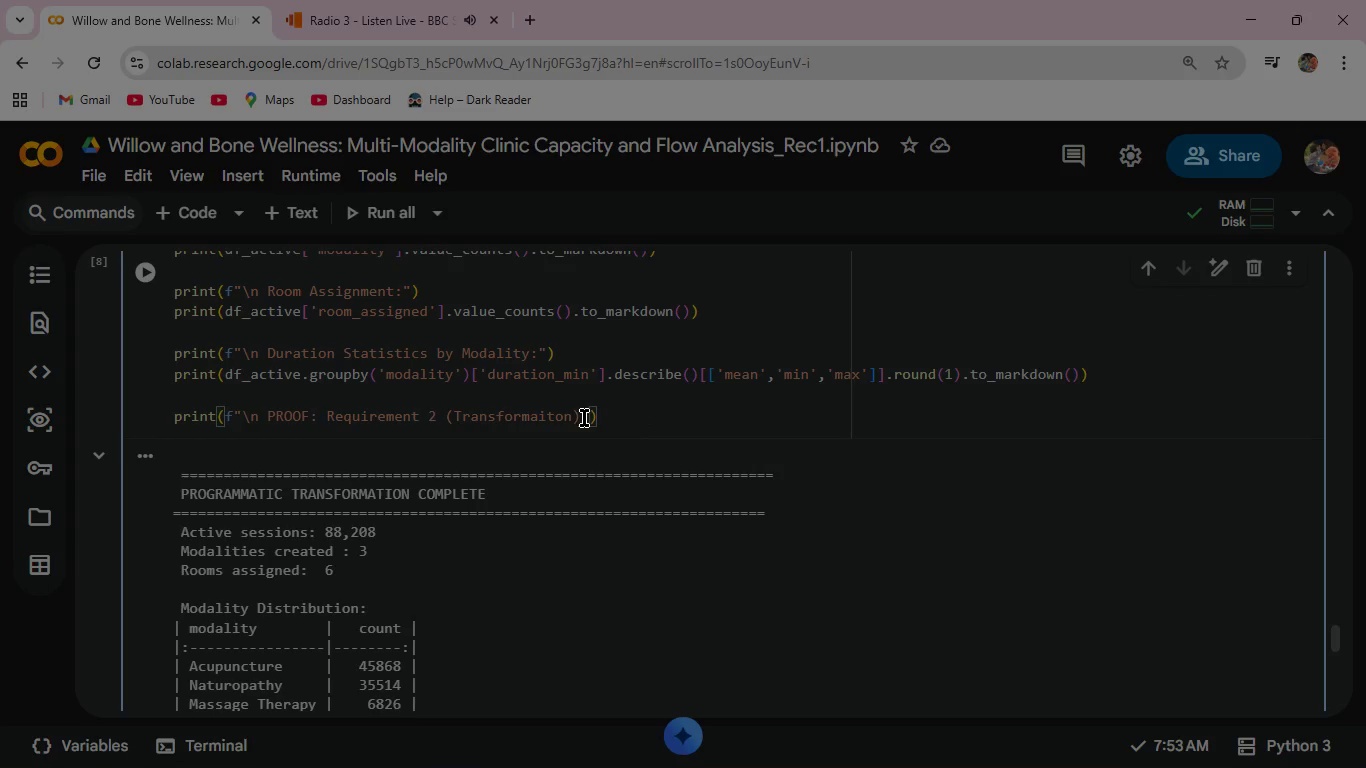 
type( COMPLETE - Modalities +)
 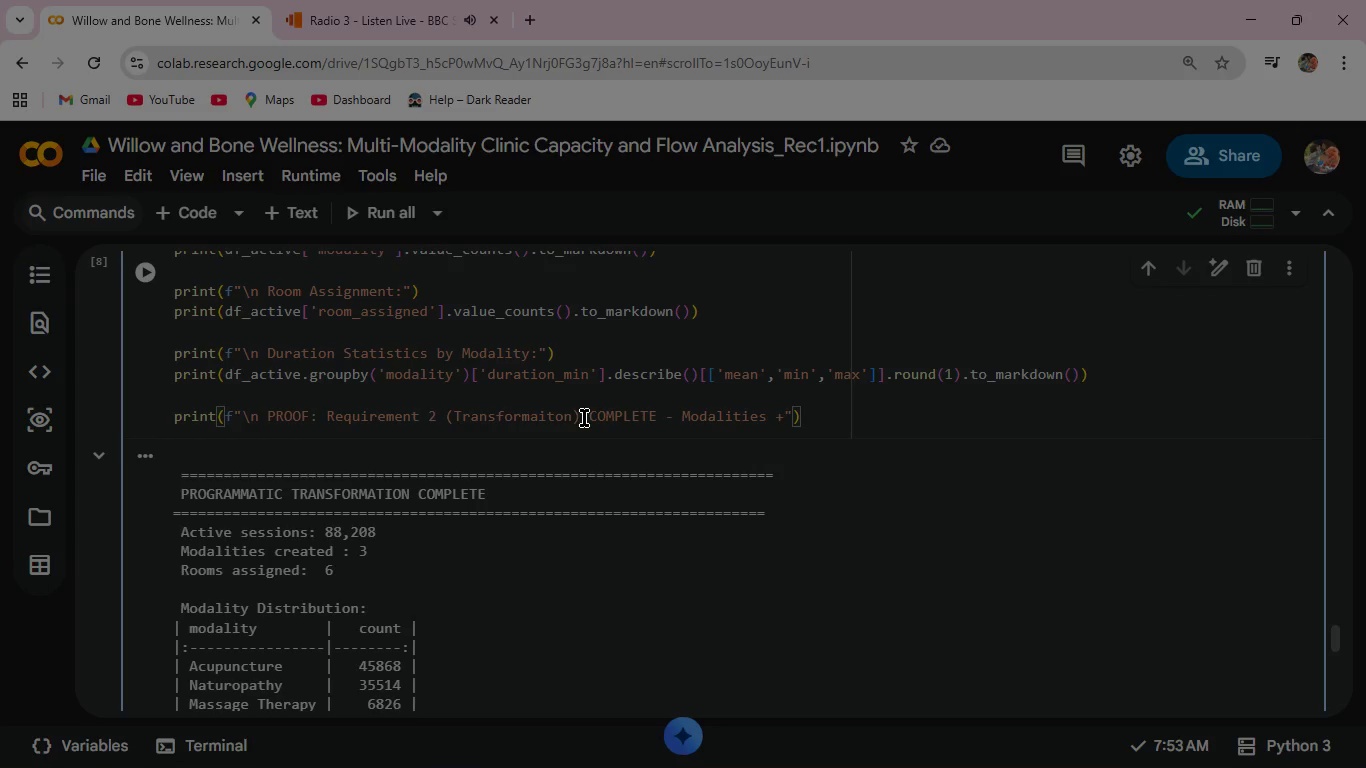 
wait(6.0)
 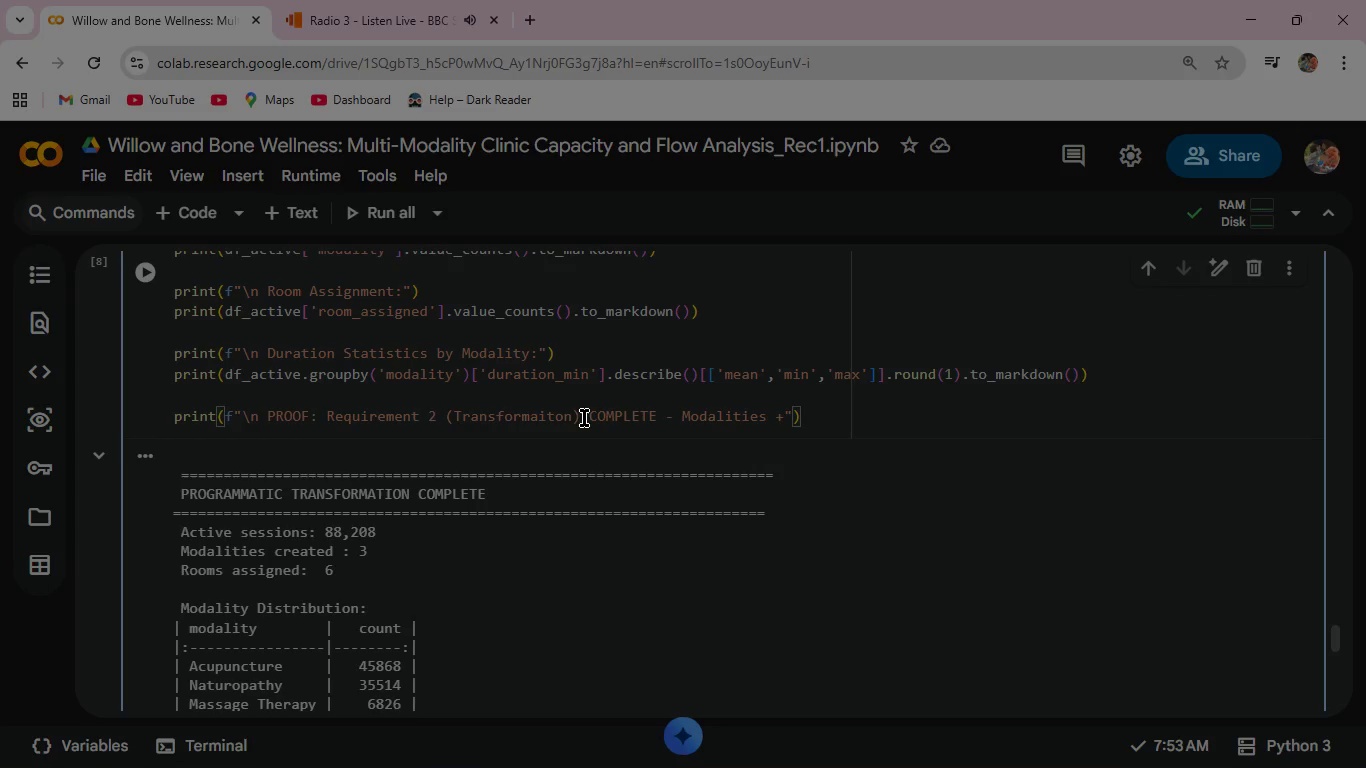 
type( rooms mapped programmati)
 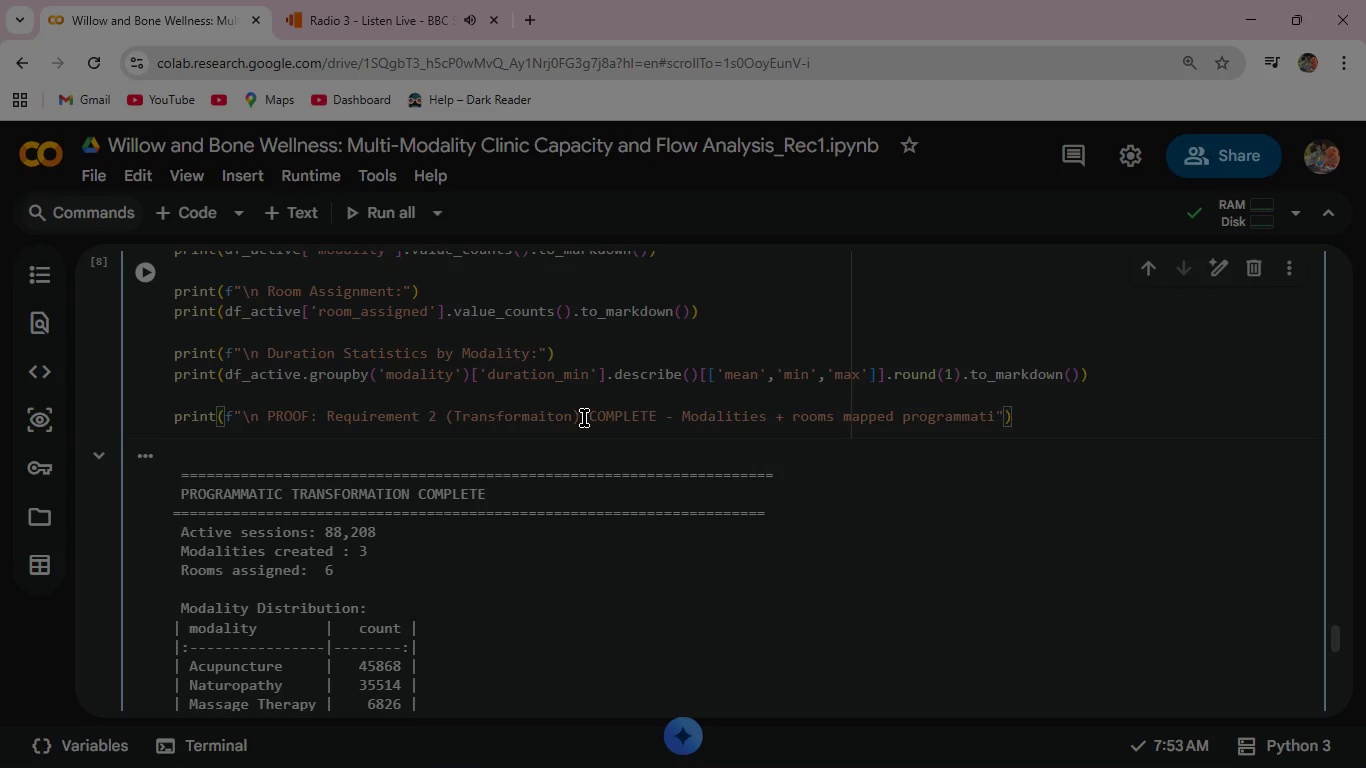 
type(cally)
 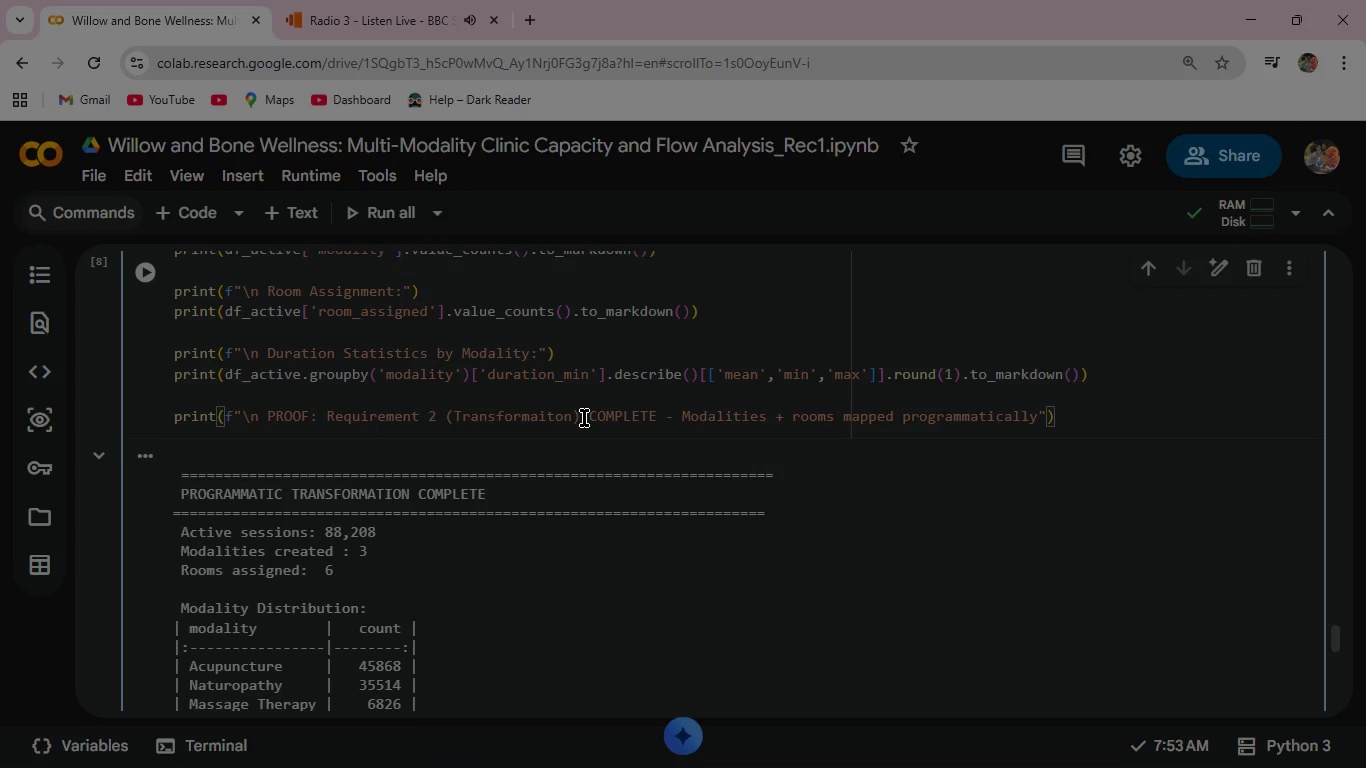 
key(ArrowRight)
 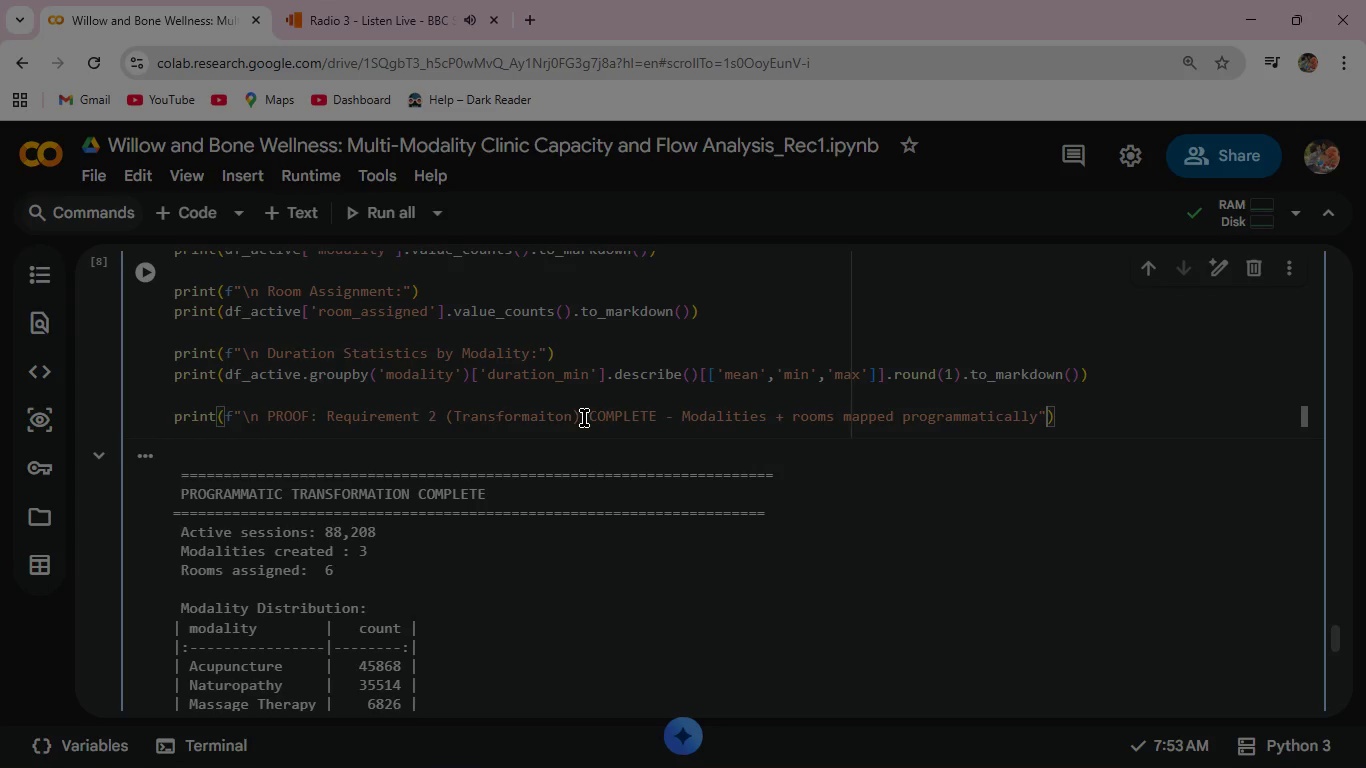 
key(ArrowRight)
 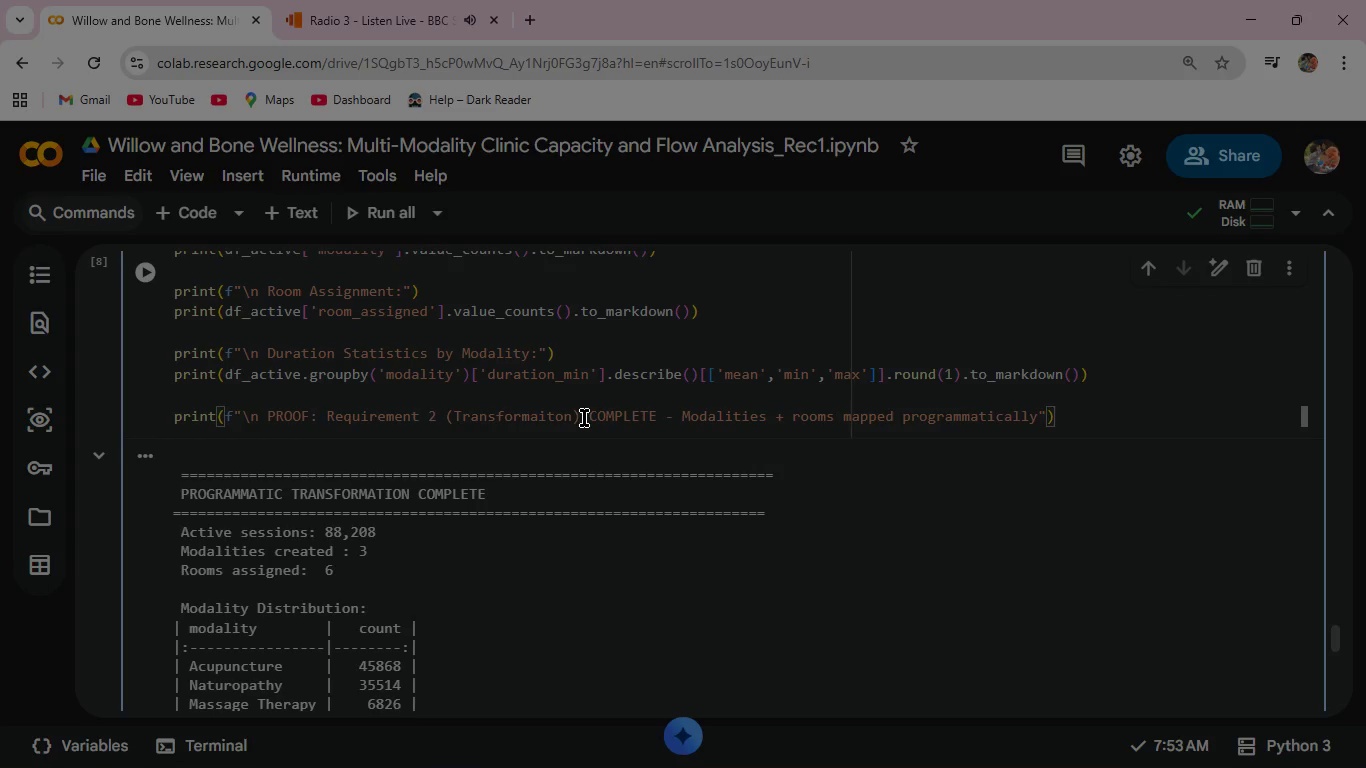 
key(Enter)
 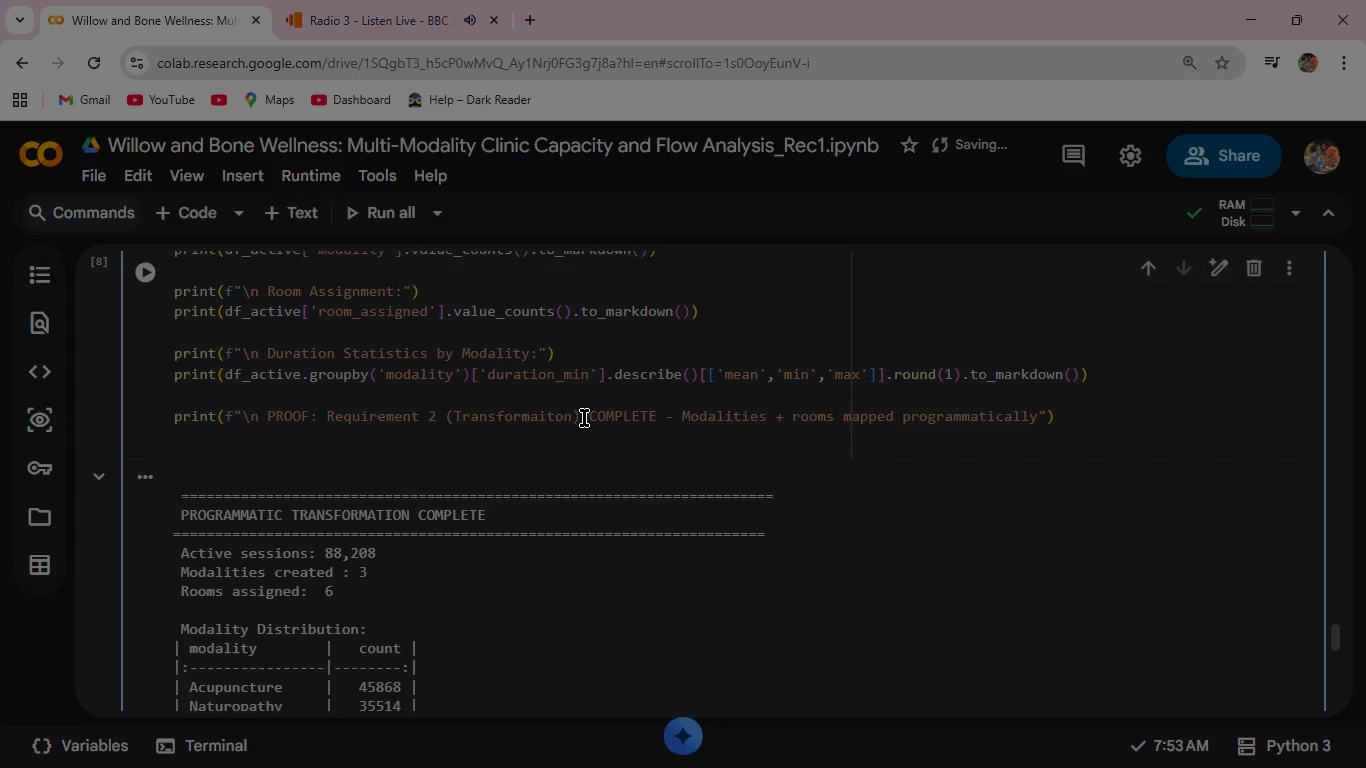 
wait(6.5)
 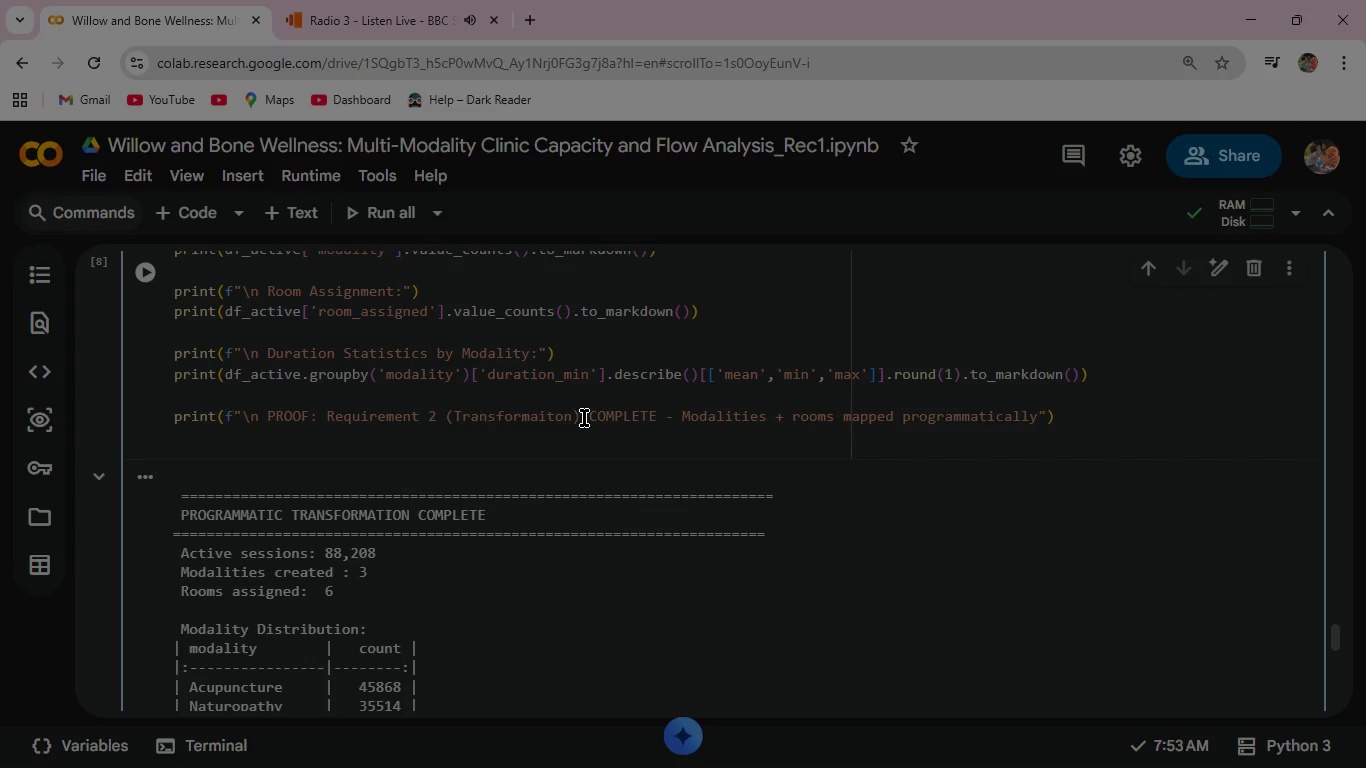 
type(df_)
 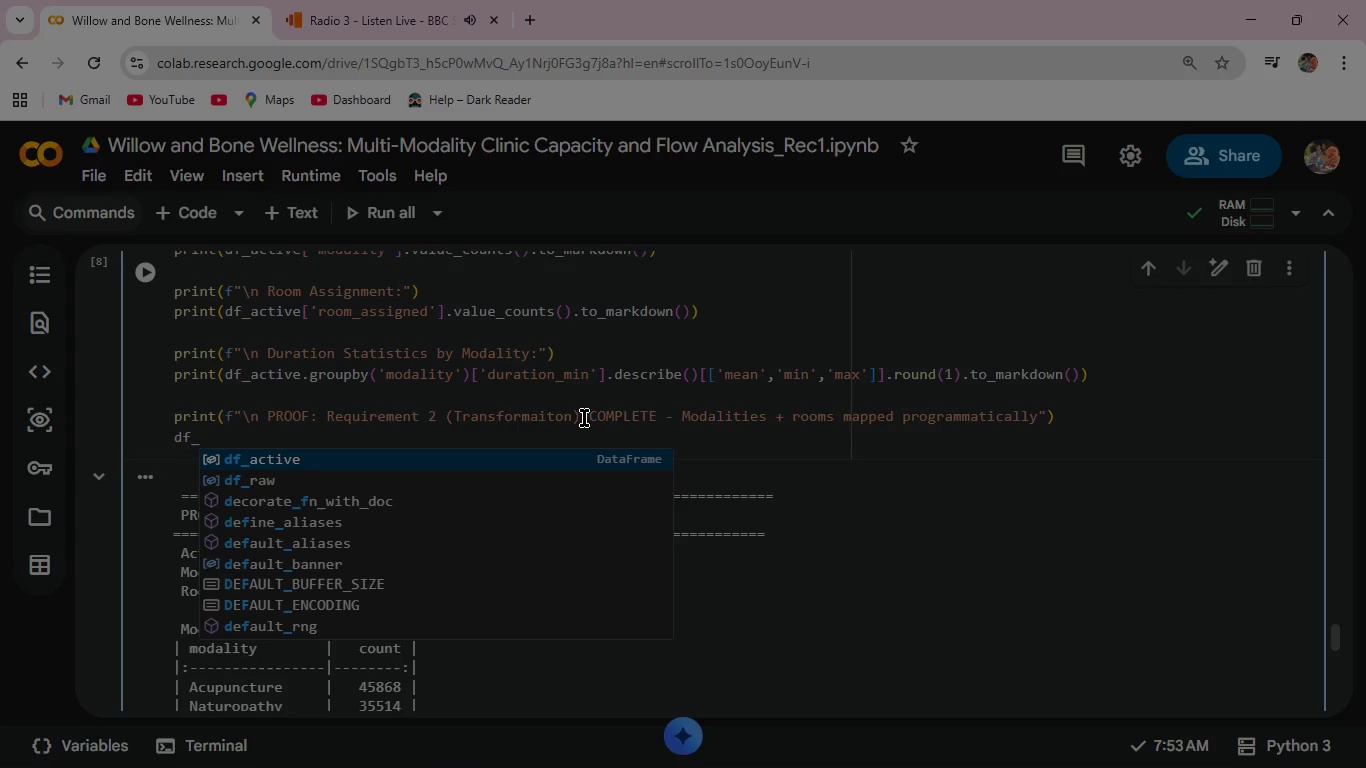 
key(Shift+Enter)
 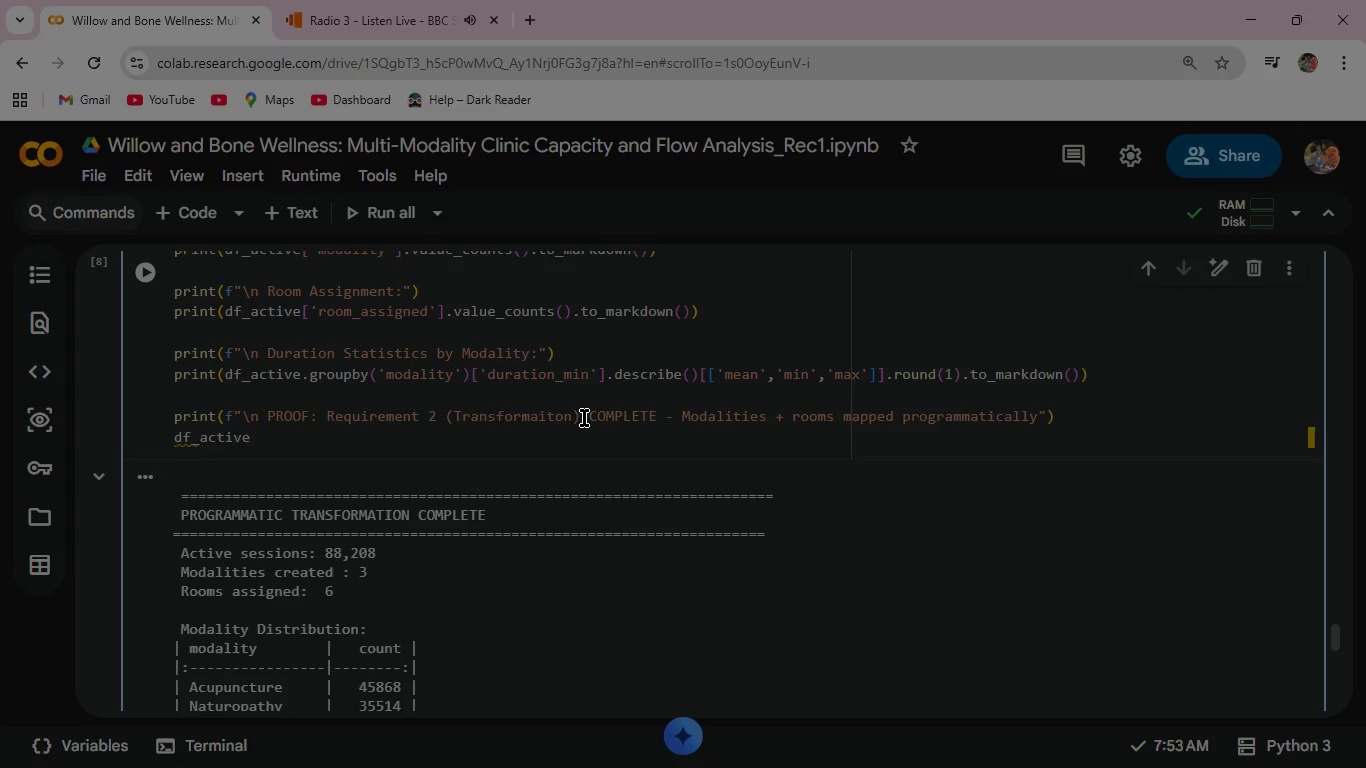 
type({{"APPOINTMENTID)
 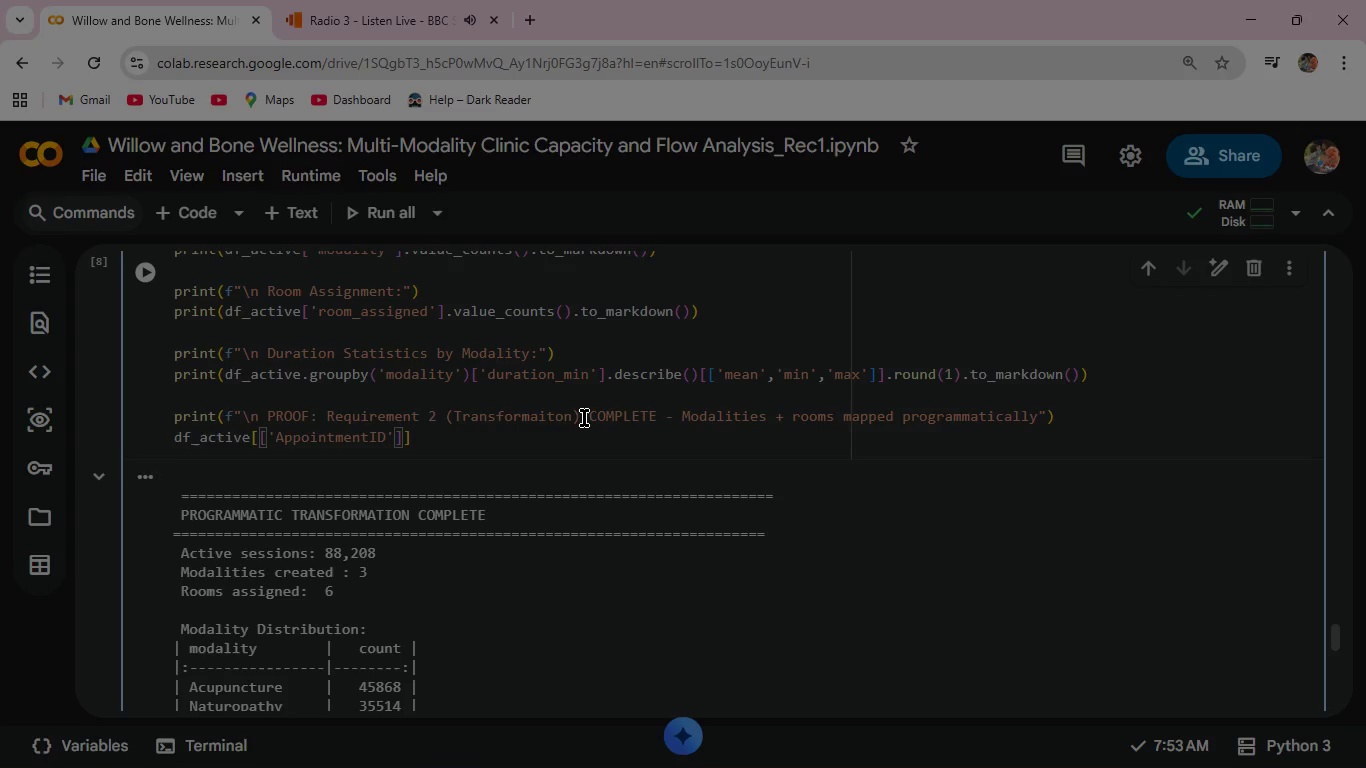 
key(Shift+ArrowRight)
 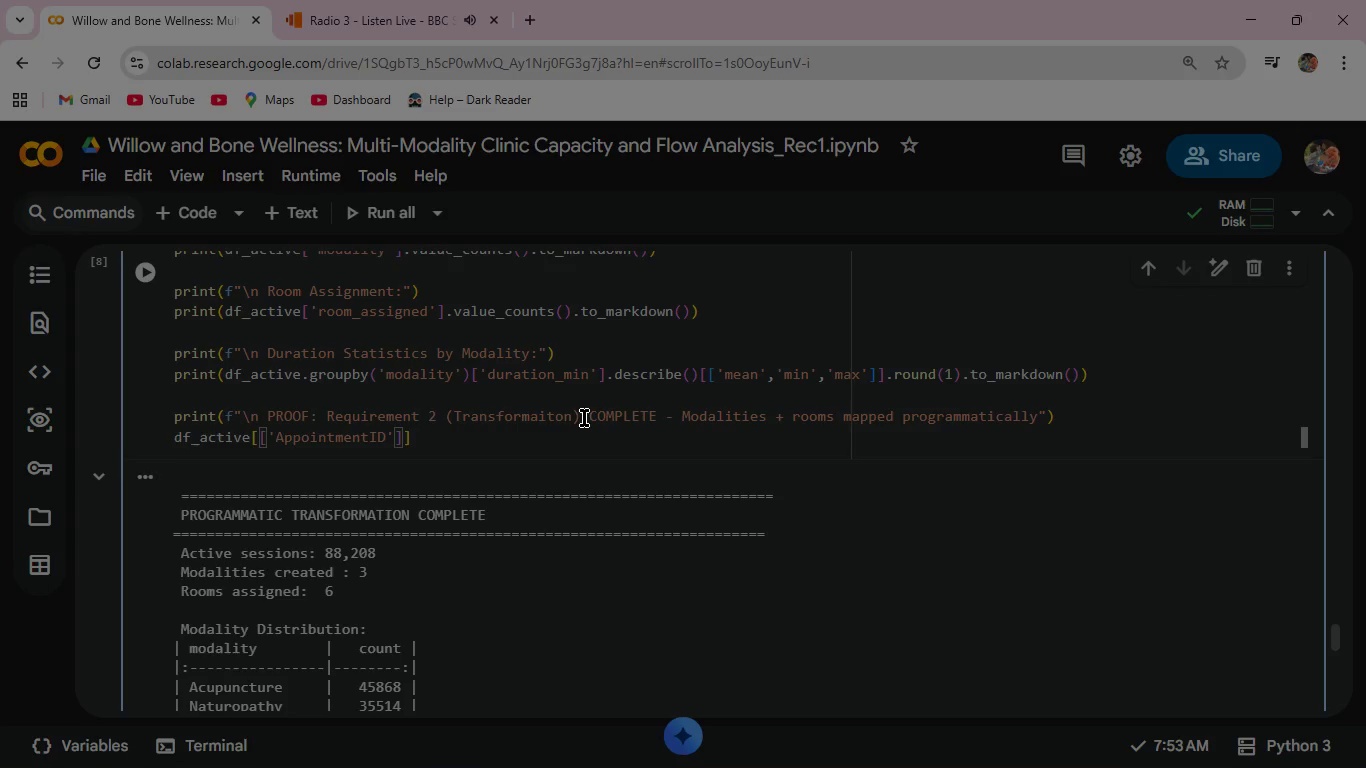 
type(< "SESSION)
 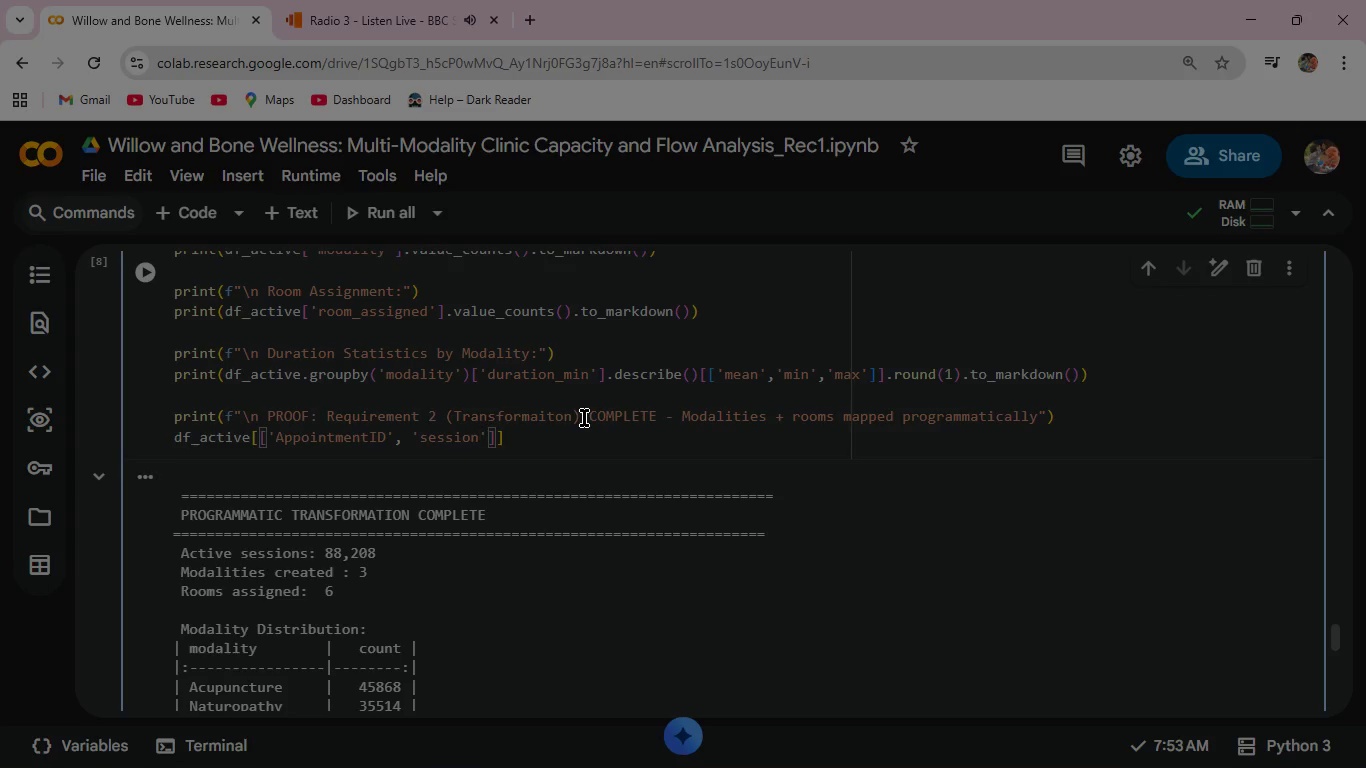 
type(_start)
 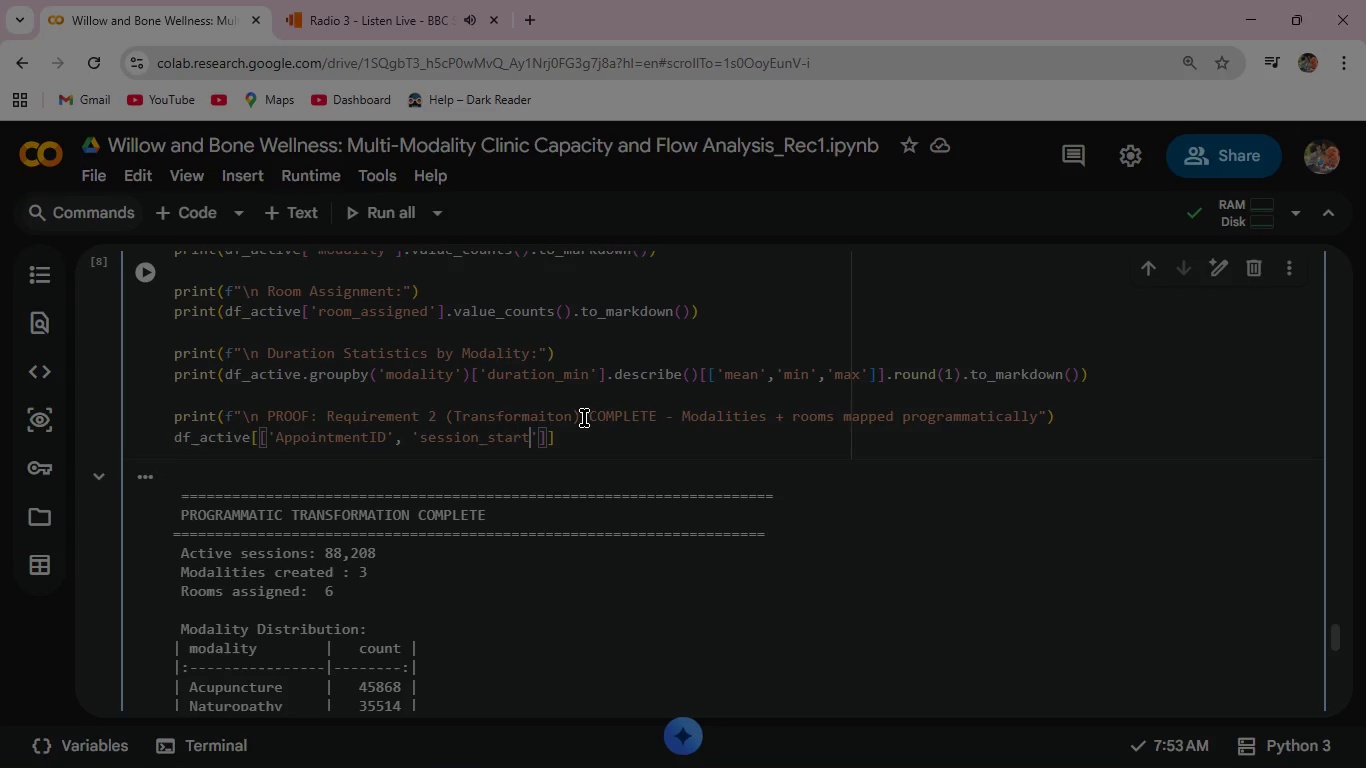 
key(ArrowRight)
 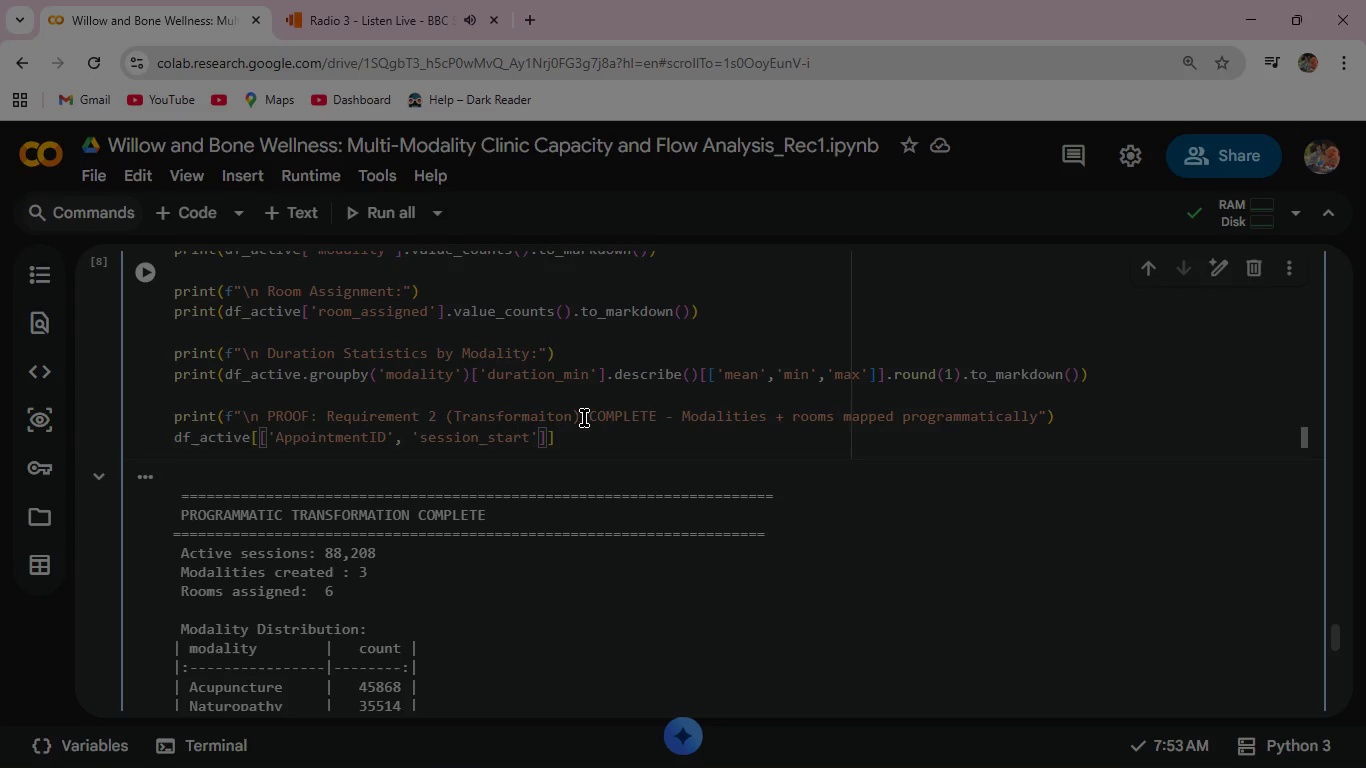 
type(, 'modality)
 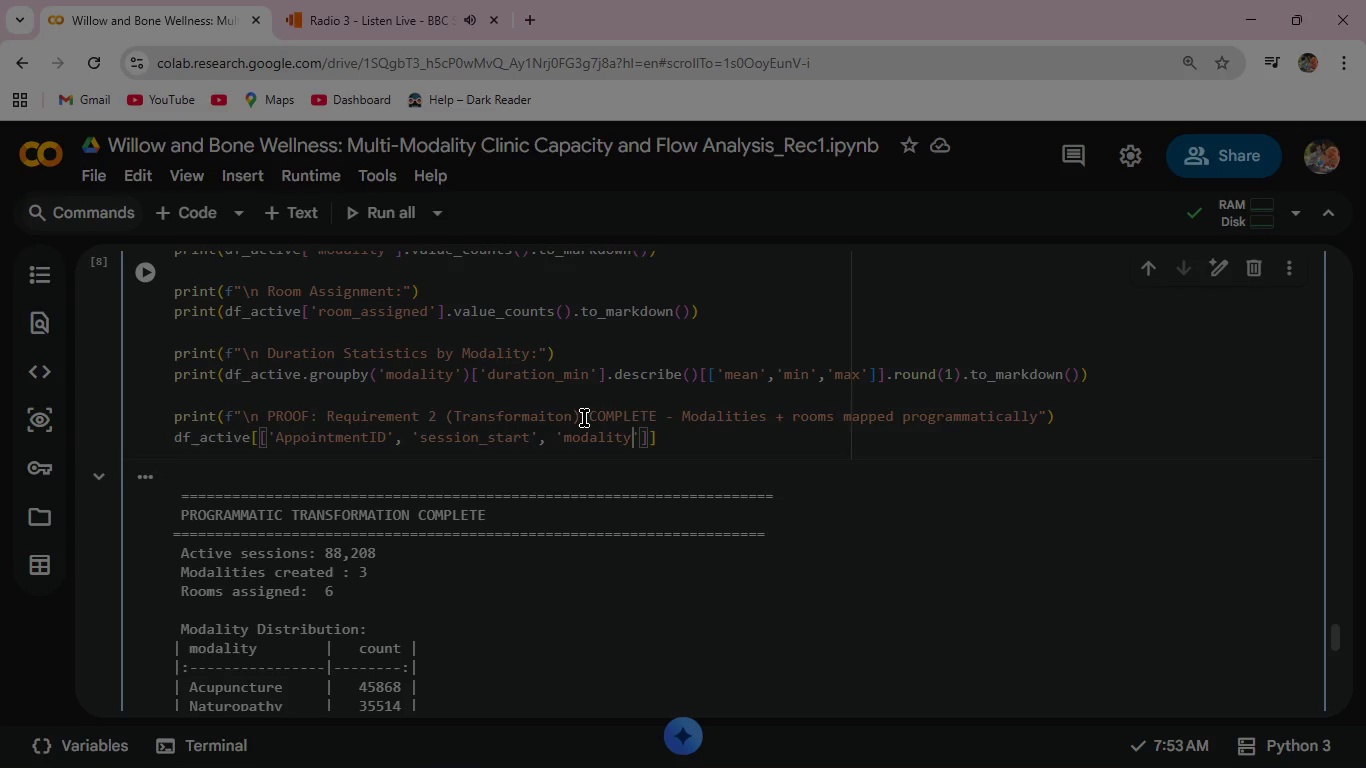 
key(ArrowRight)
 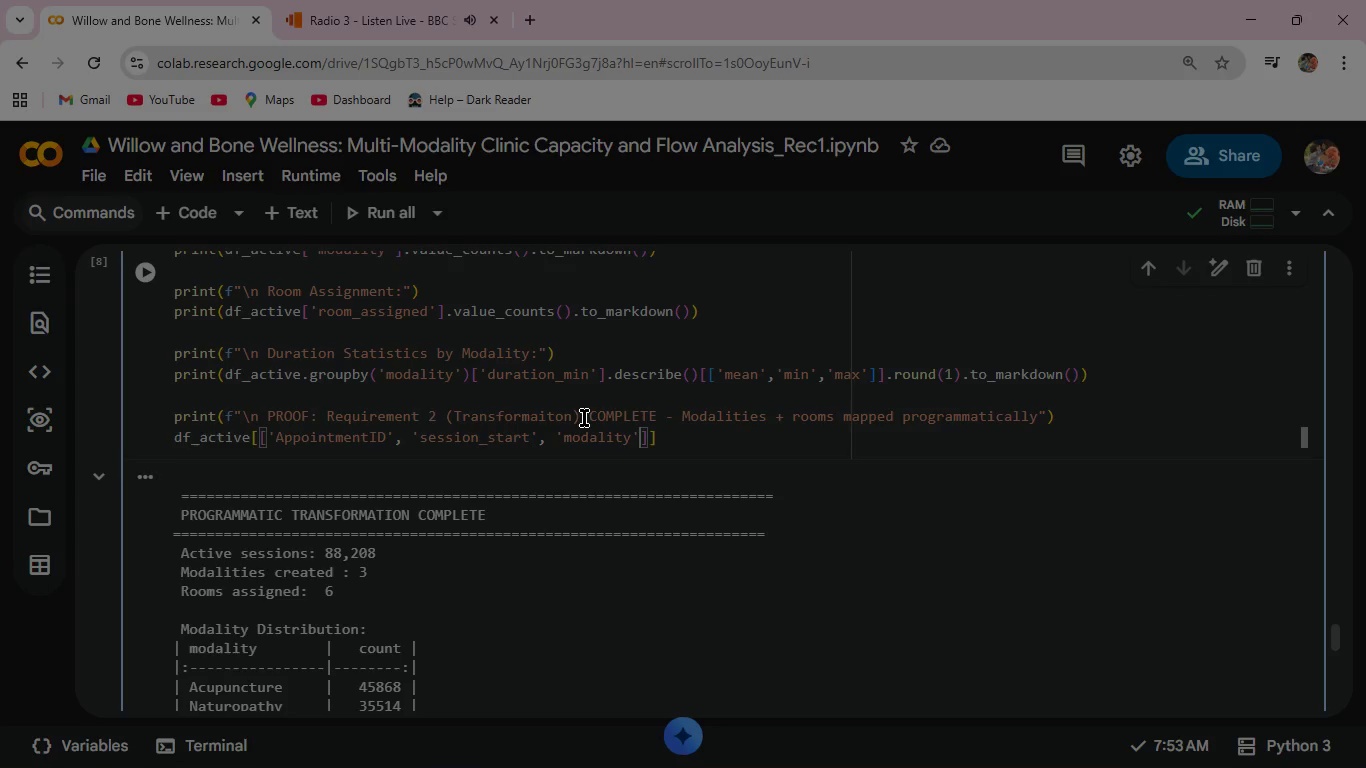 
type(, 'duration_min)
 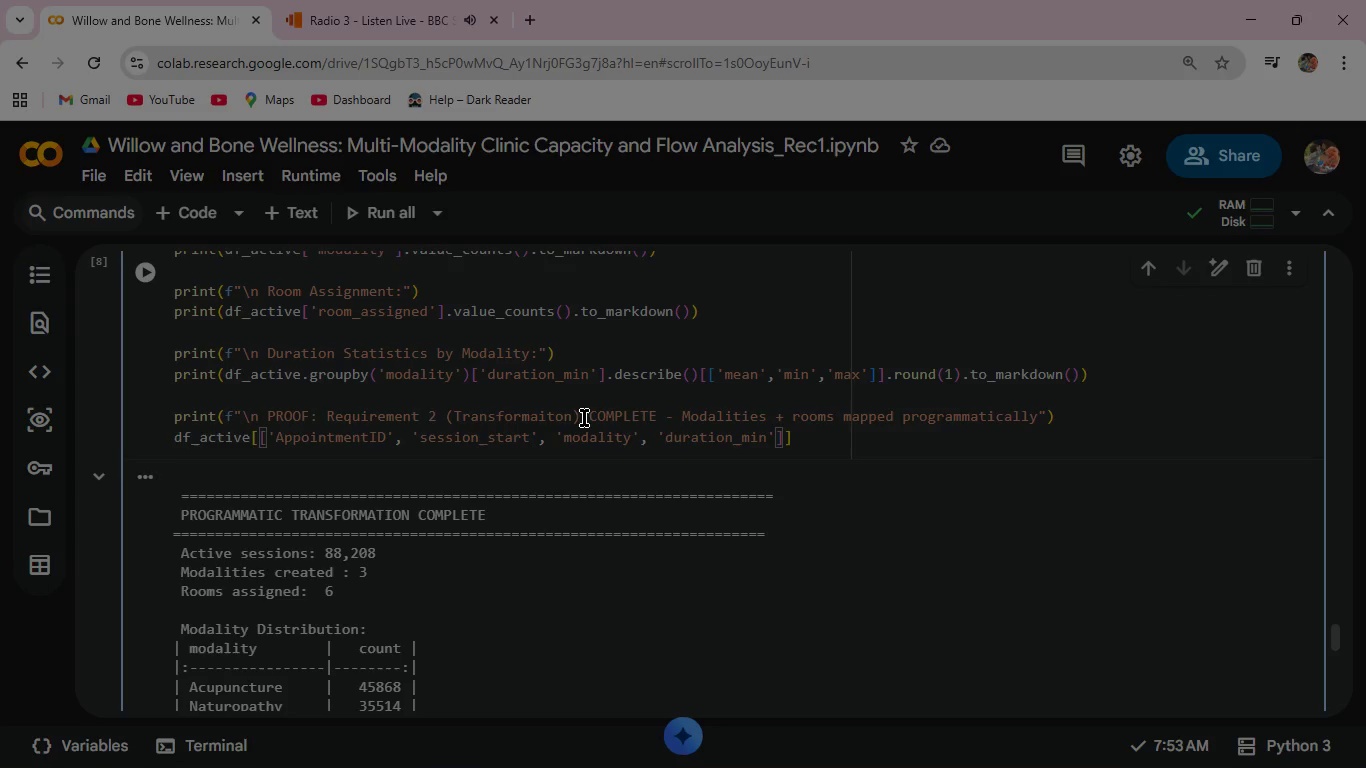 
key(ArrowRight)
 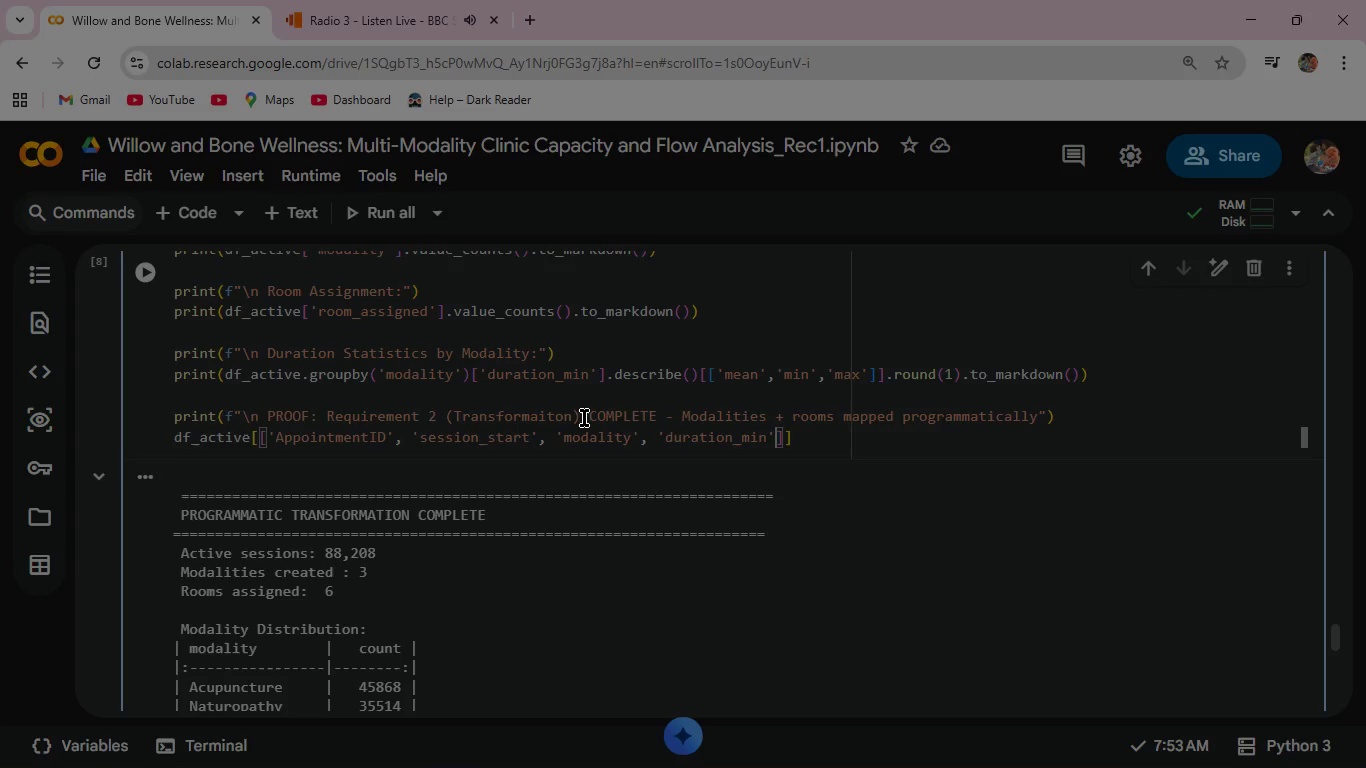 
key(Comma)
 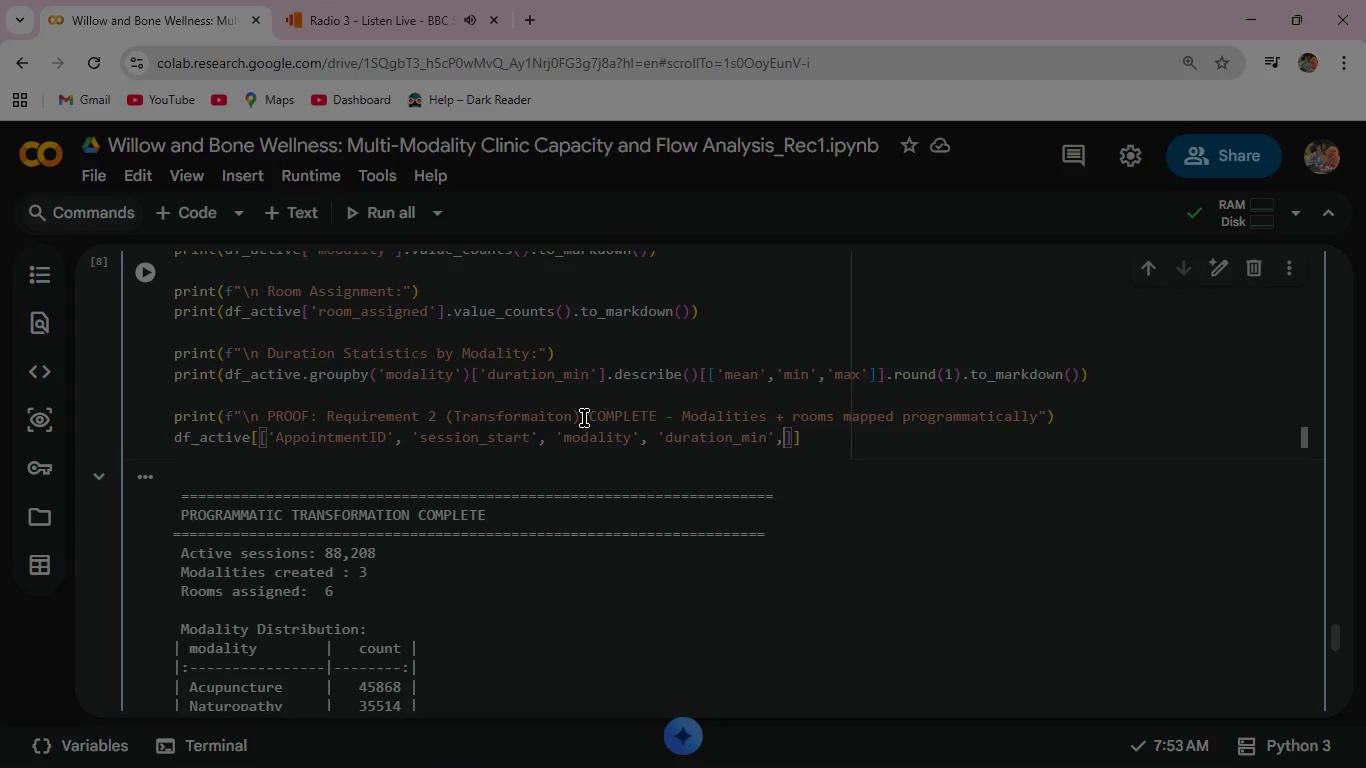 
wait(6.53)
 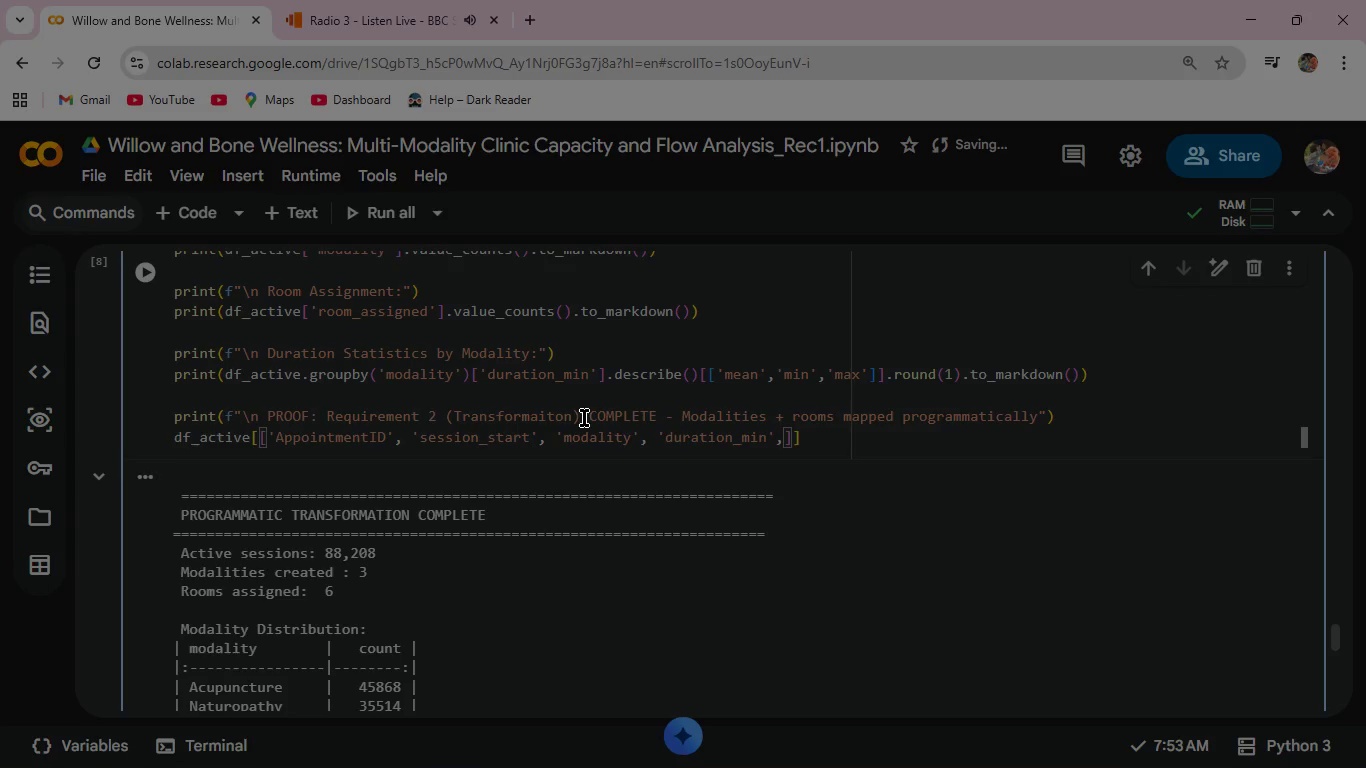 
type( 'room_assigned)
 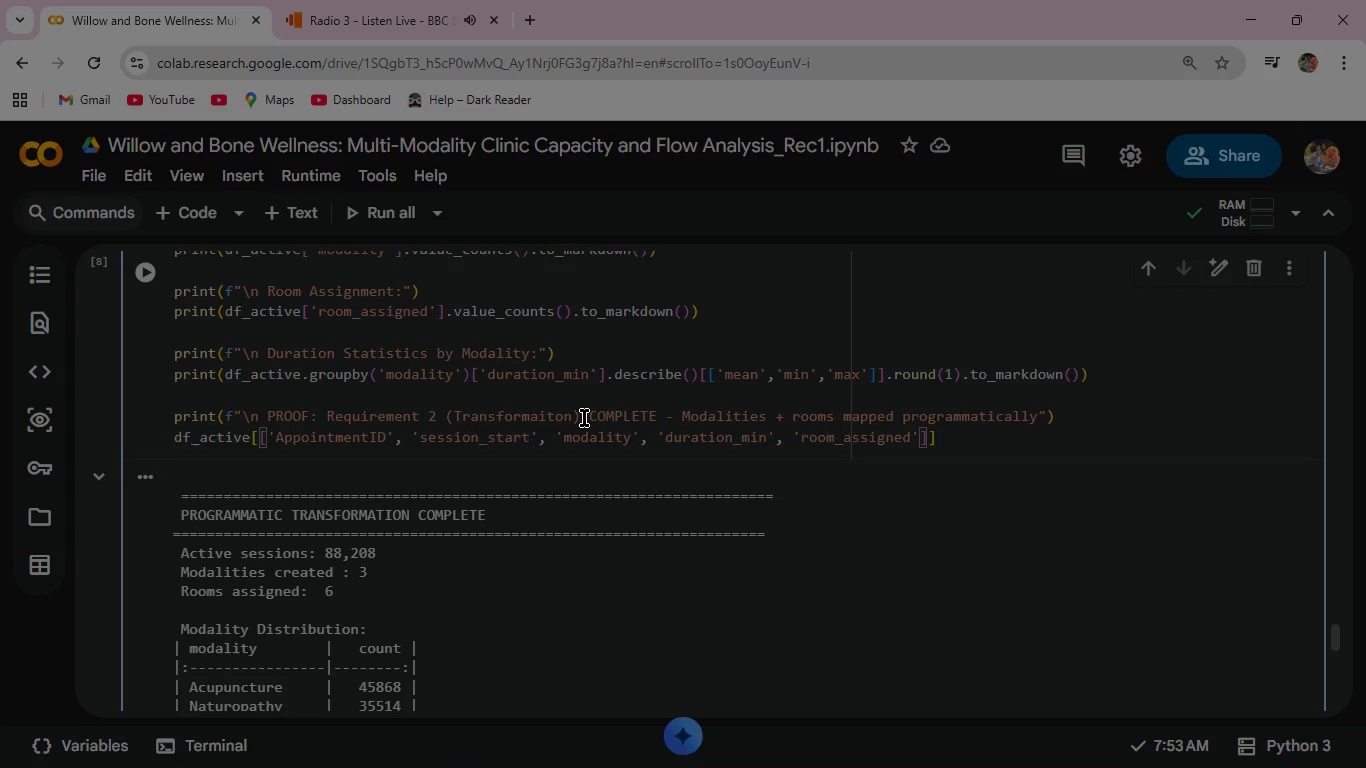 
key(ArrowRight)
 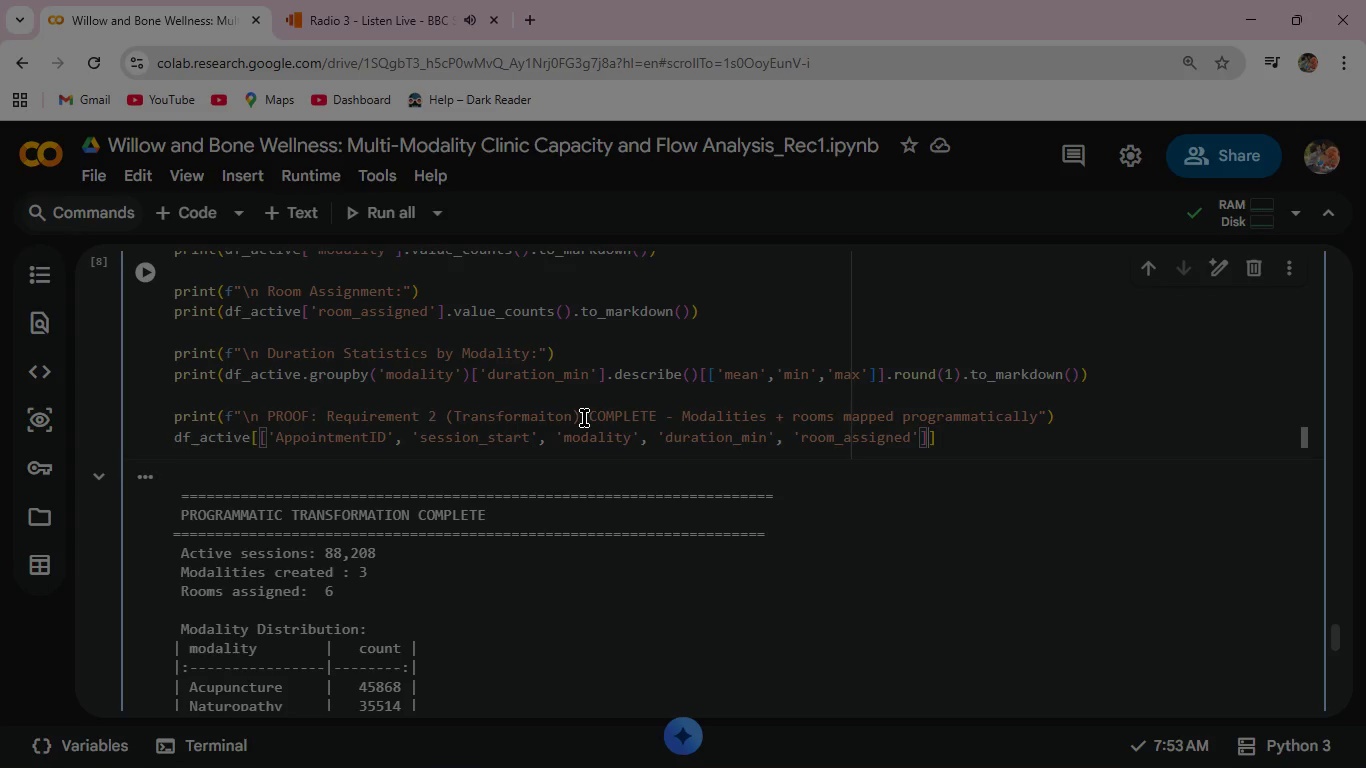 
key(ArrowRight)
 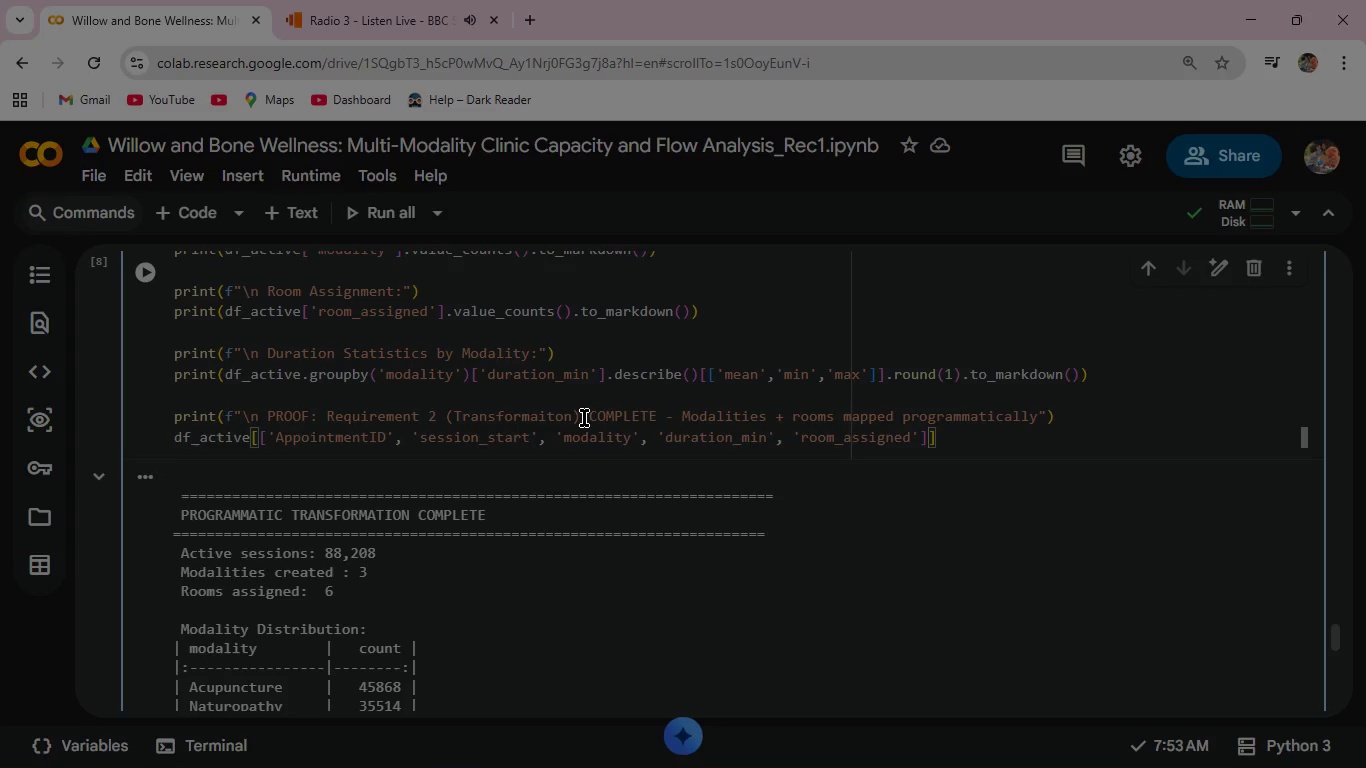 
key(ArrowRight)
 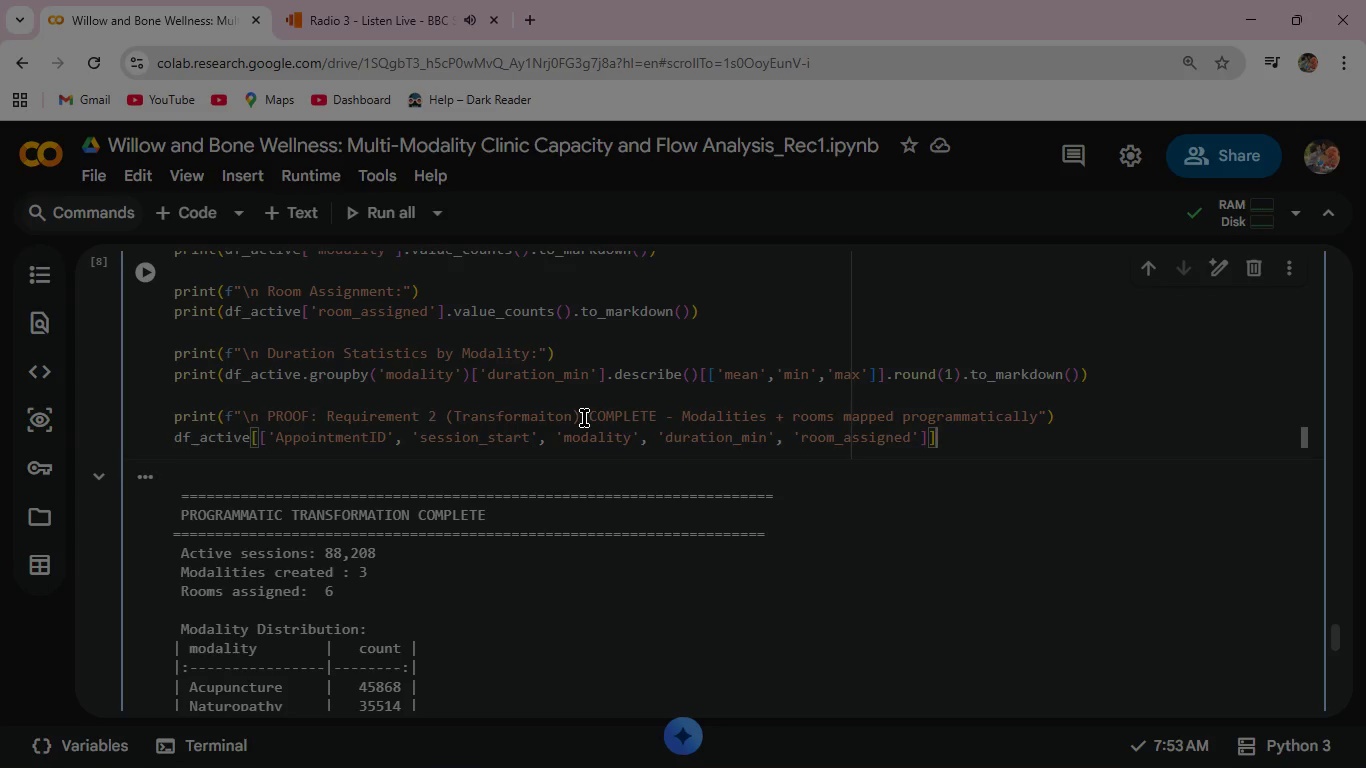 
type(.head()
 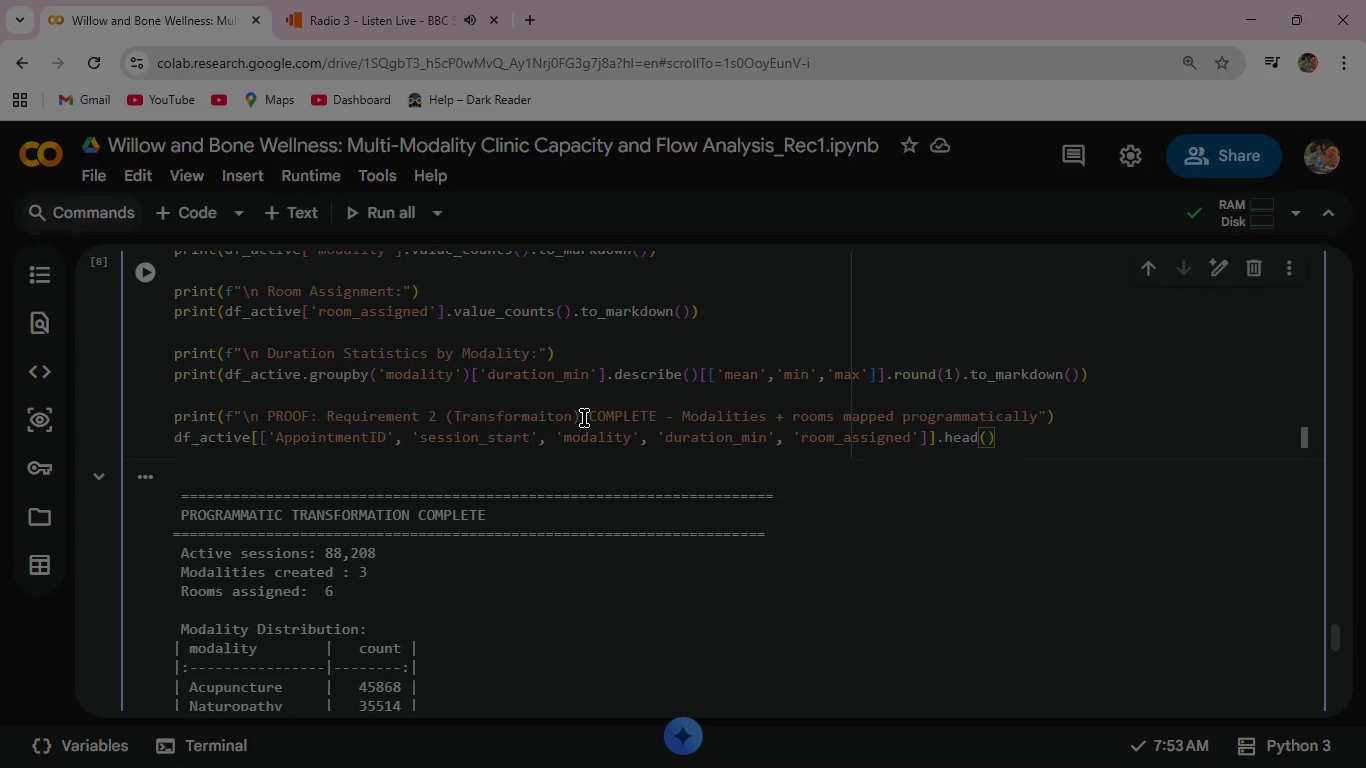 
left_click([146, 274])
 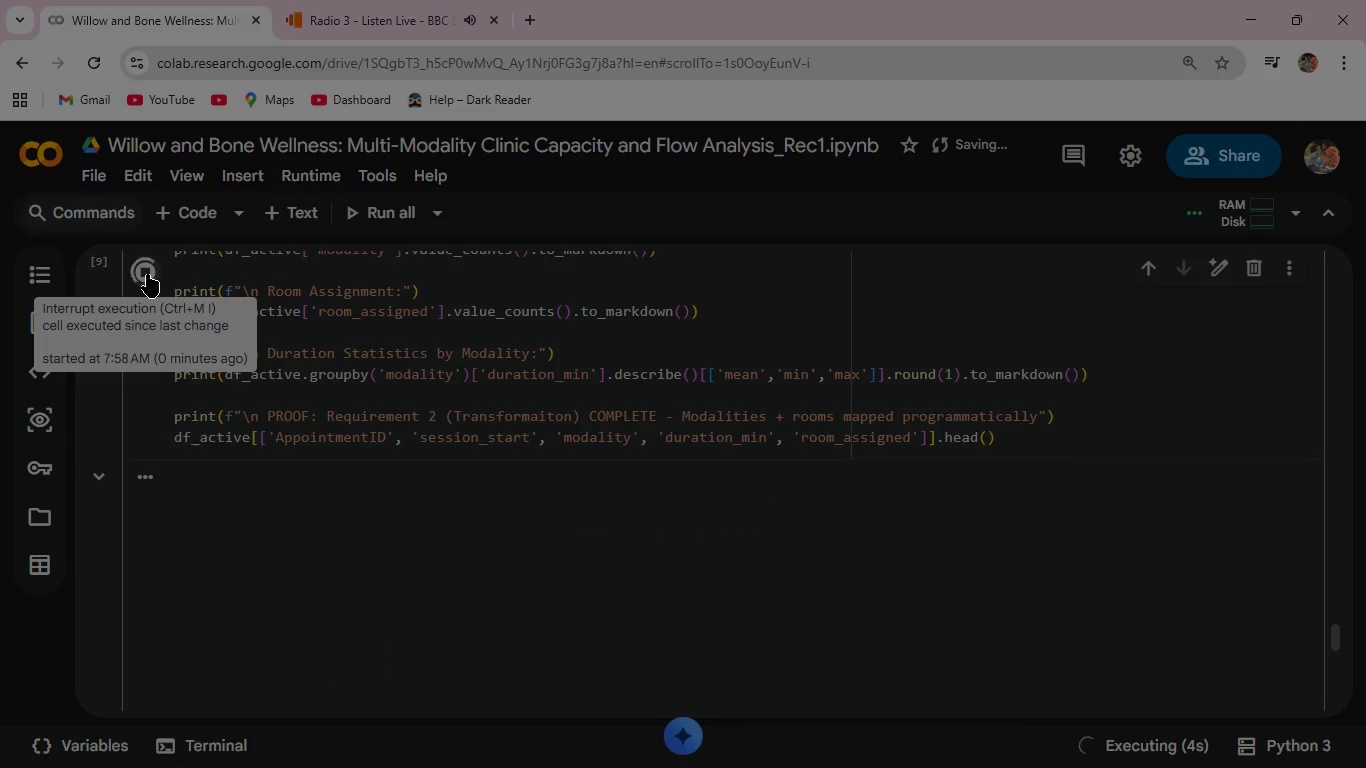 
wait(10.34)
 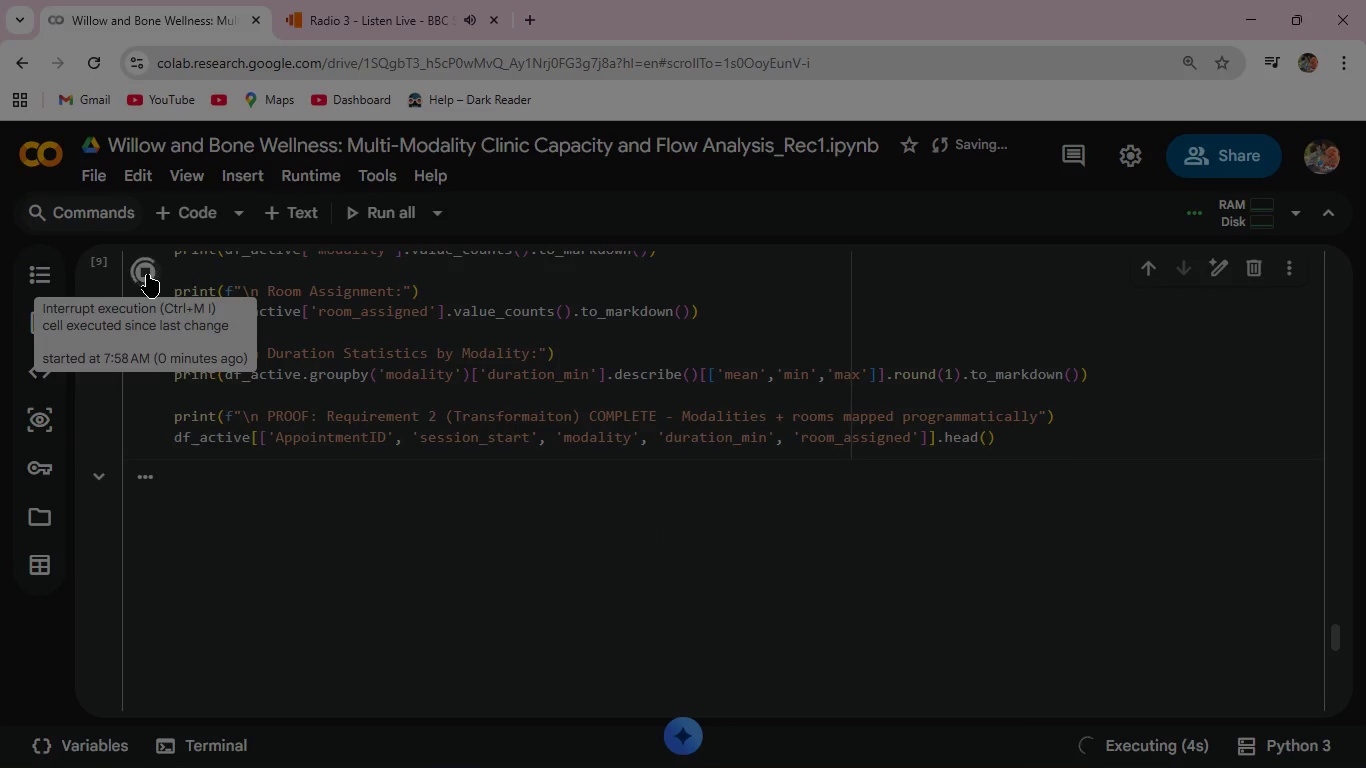 
scroll: coordinate [648, 540], scroll_direction: down, amount: 8.0
 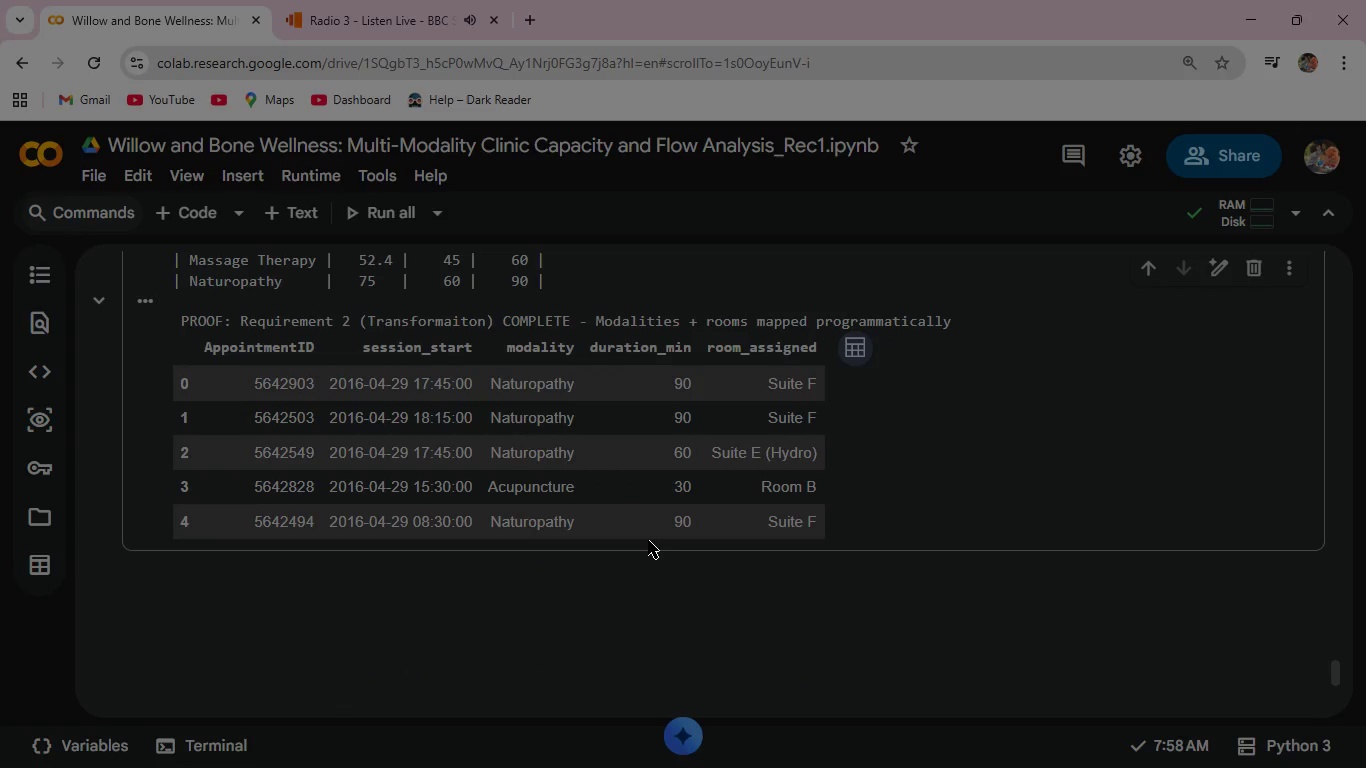 
wait(11.18)
 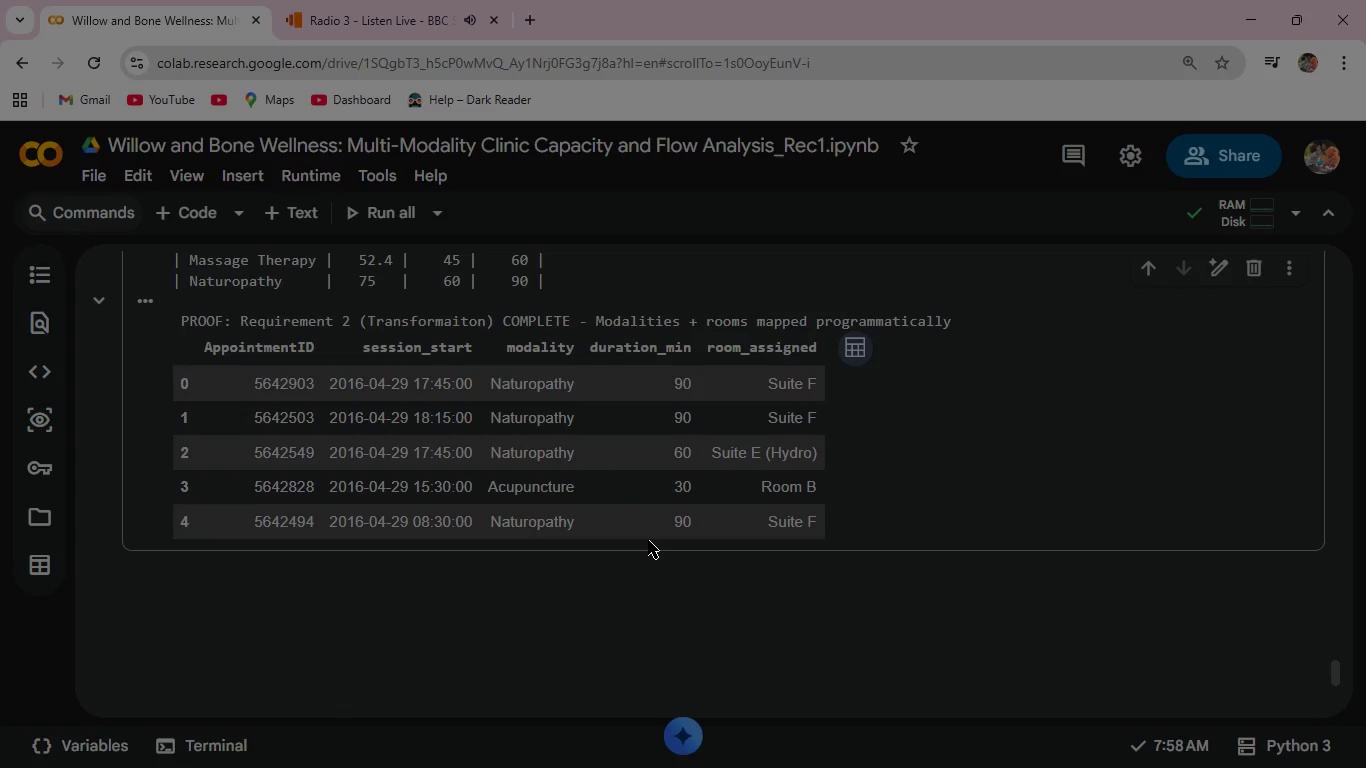 
scroll: coordinate [158, 537], scroll_direction: up, amount: 8.0
 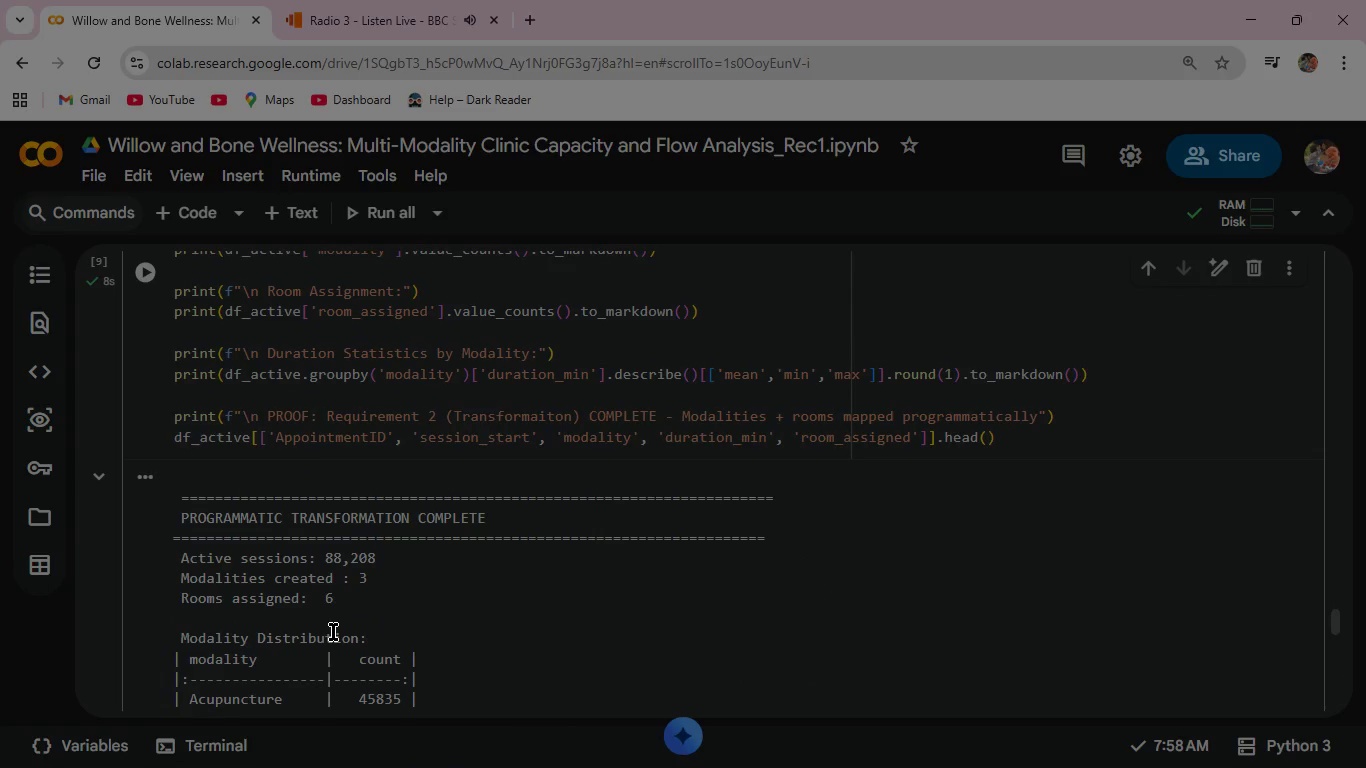 
scroll: coordinate [334, 630], scroll_direction: down, amount: 3.0
 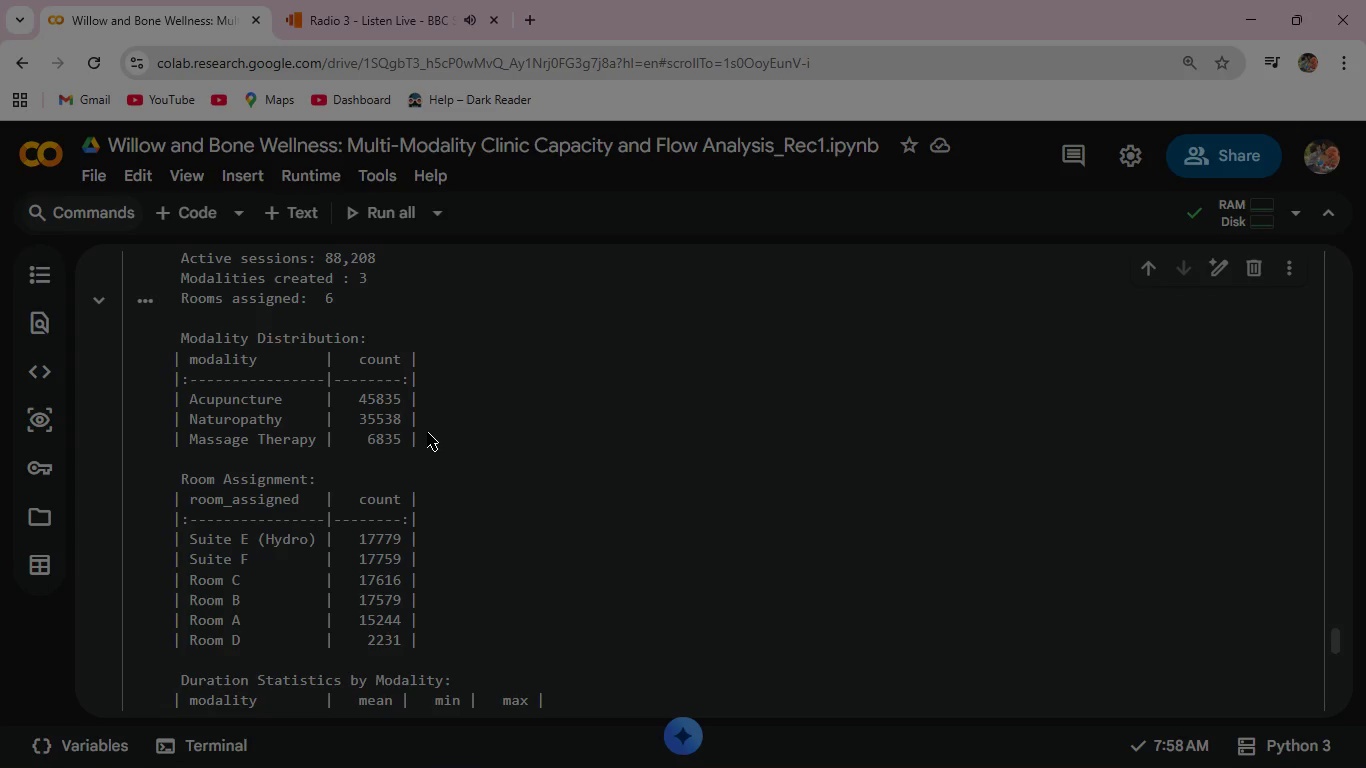 
wait(24.11)
 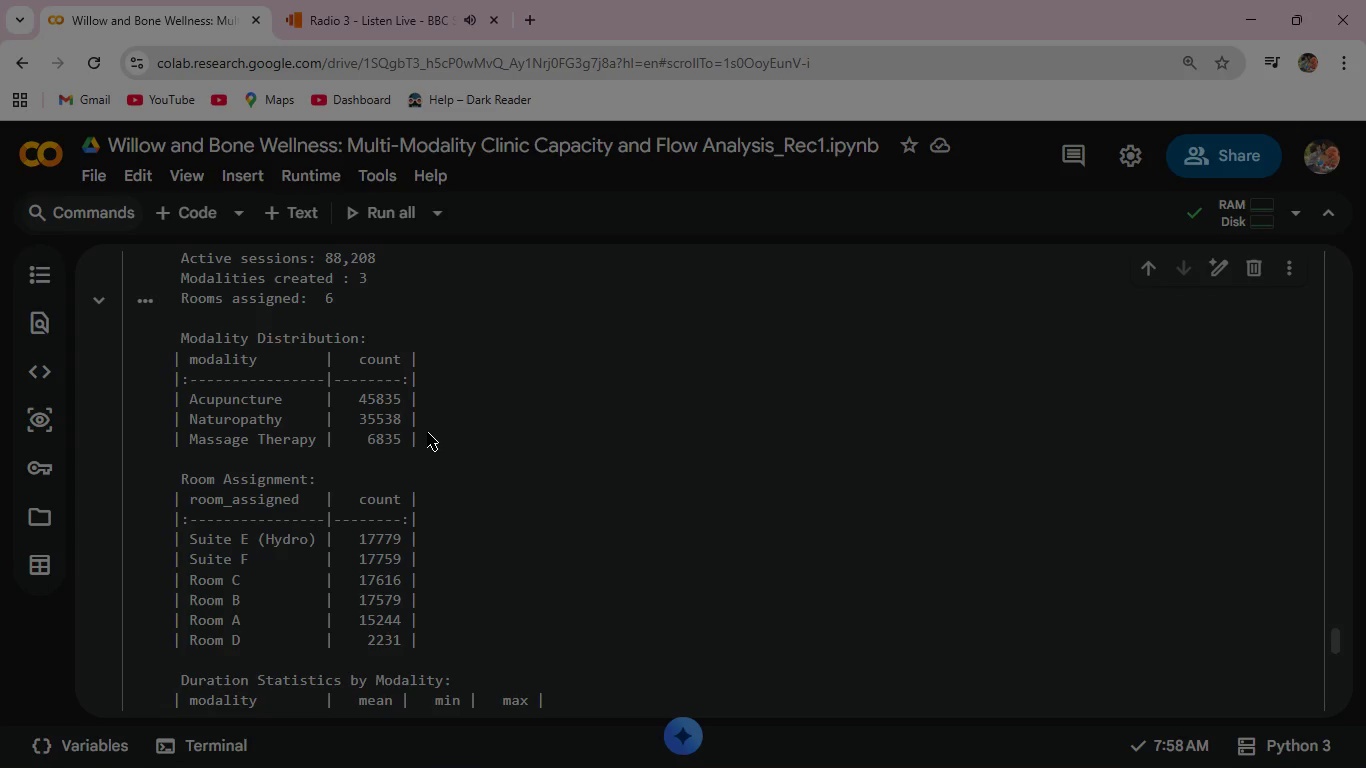 
scroll: coordinate [401, 592], scroll_direction: down, amount: 1.0
 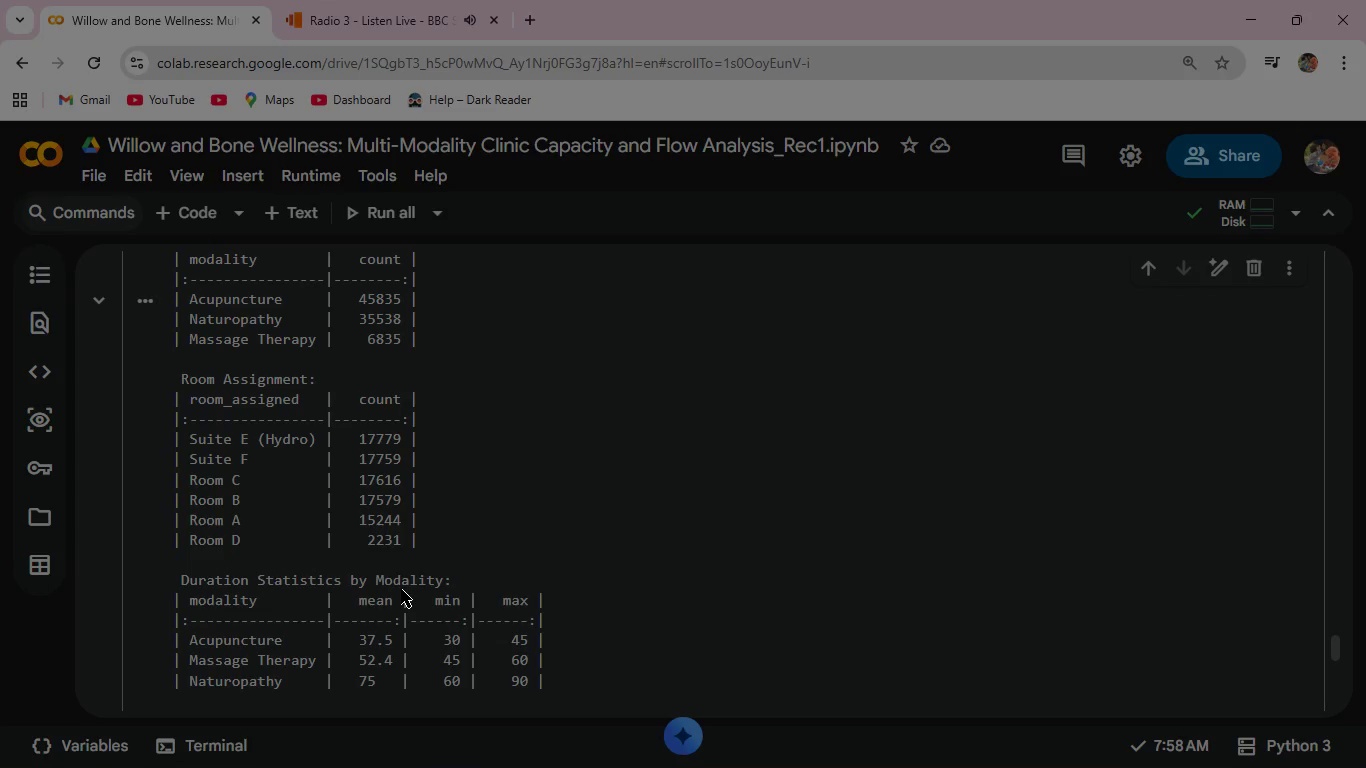 
wait(31.26)
 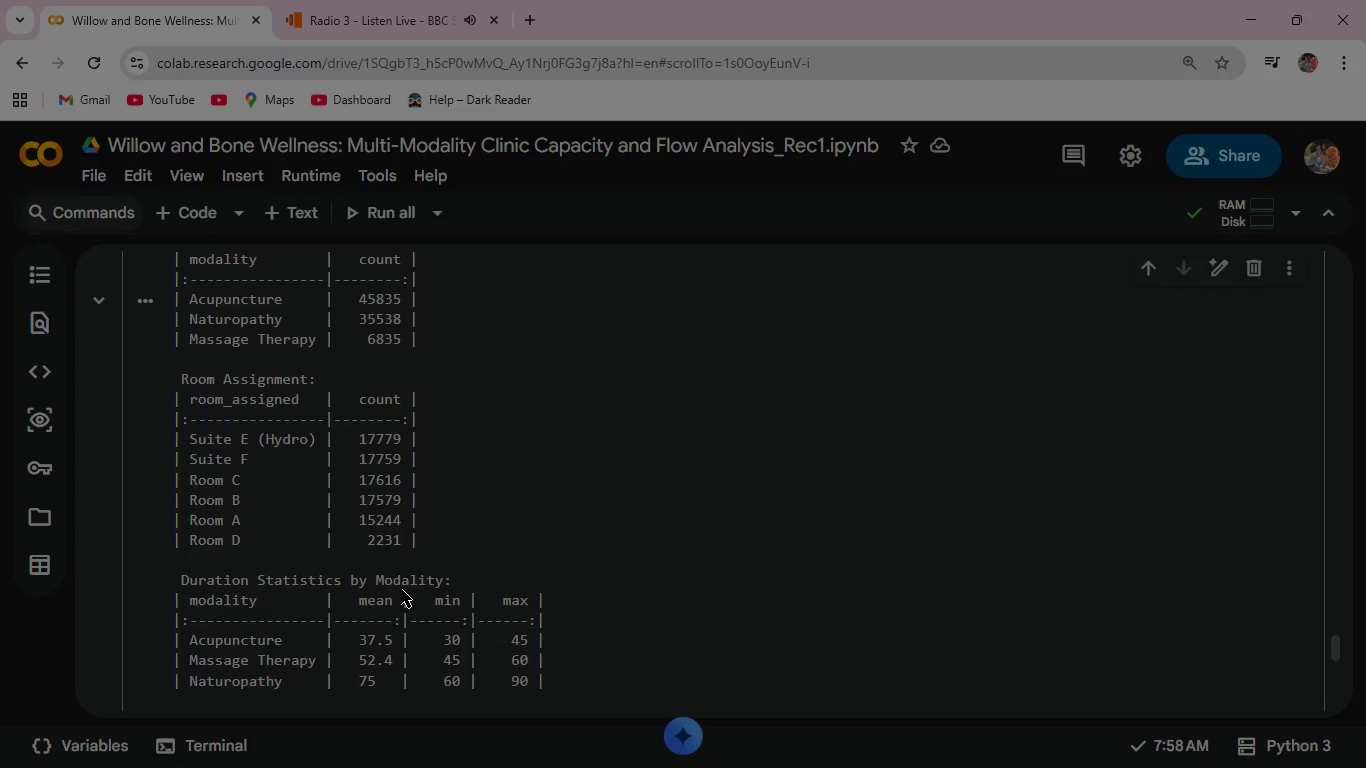 
scroll: coordinate [404, 583], scroll_direction: down, amount: 3.0